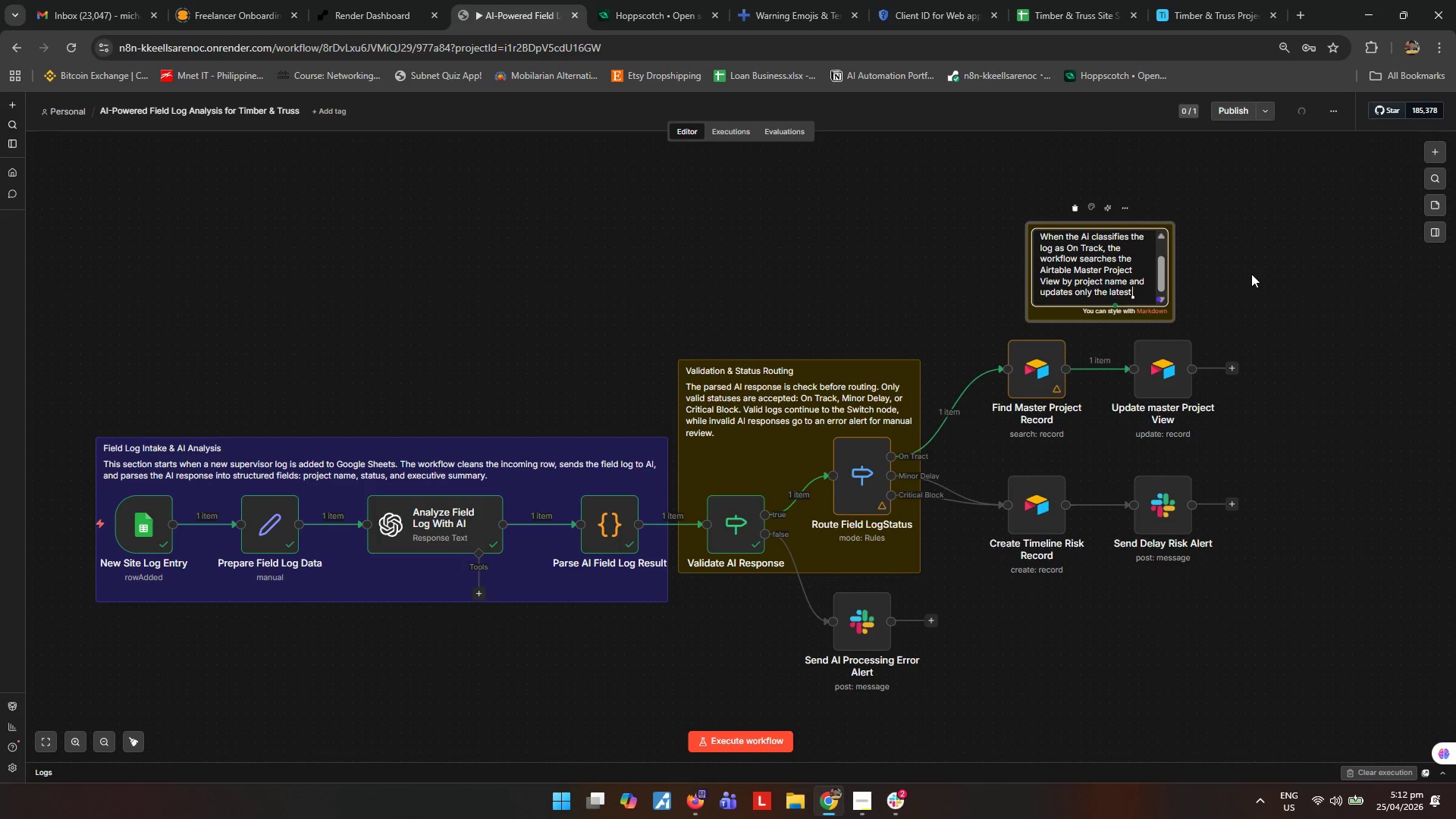 
wait(5.31)
 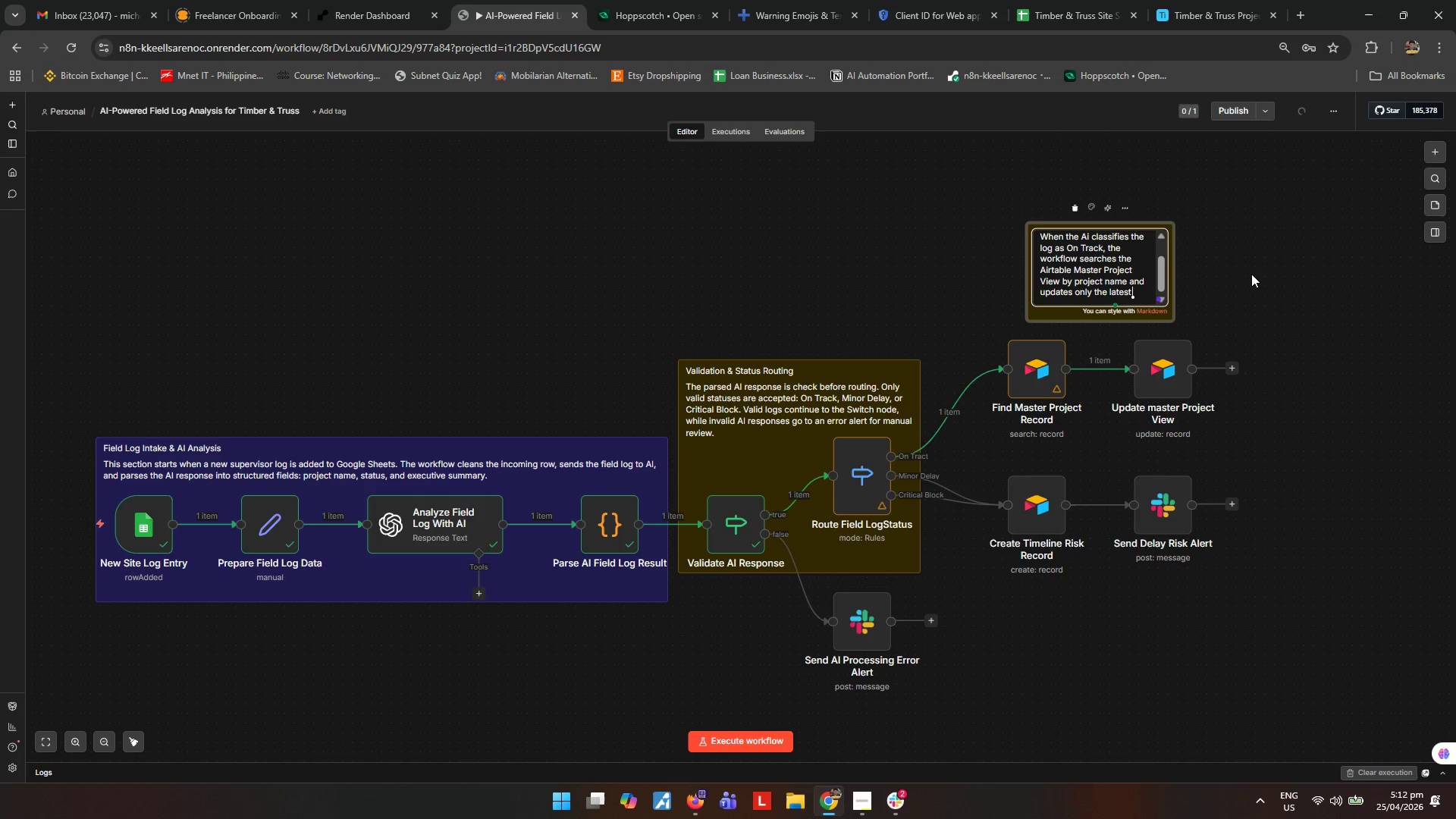 
key(Backspace)
 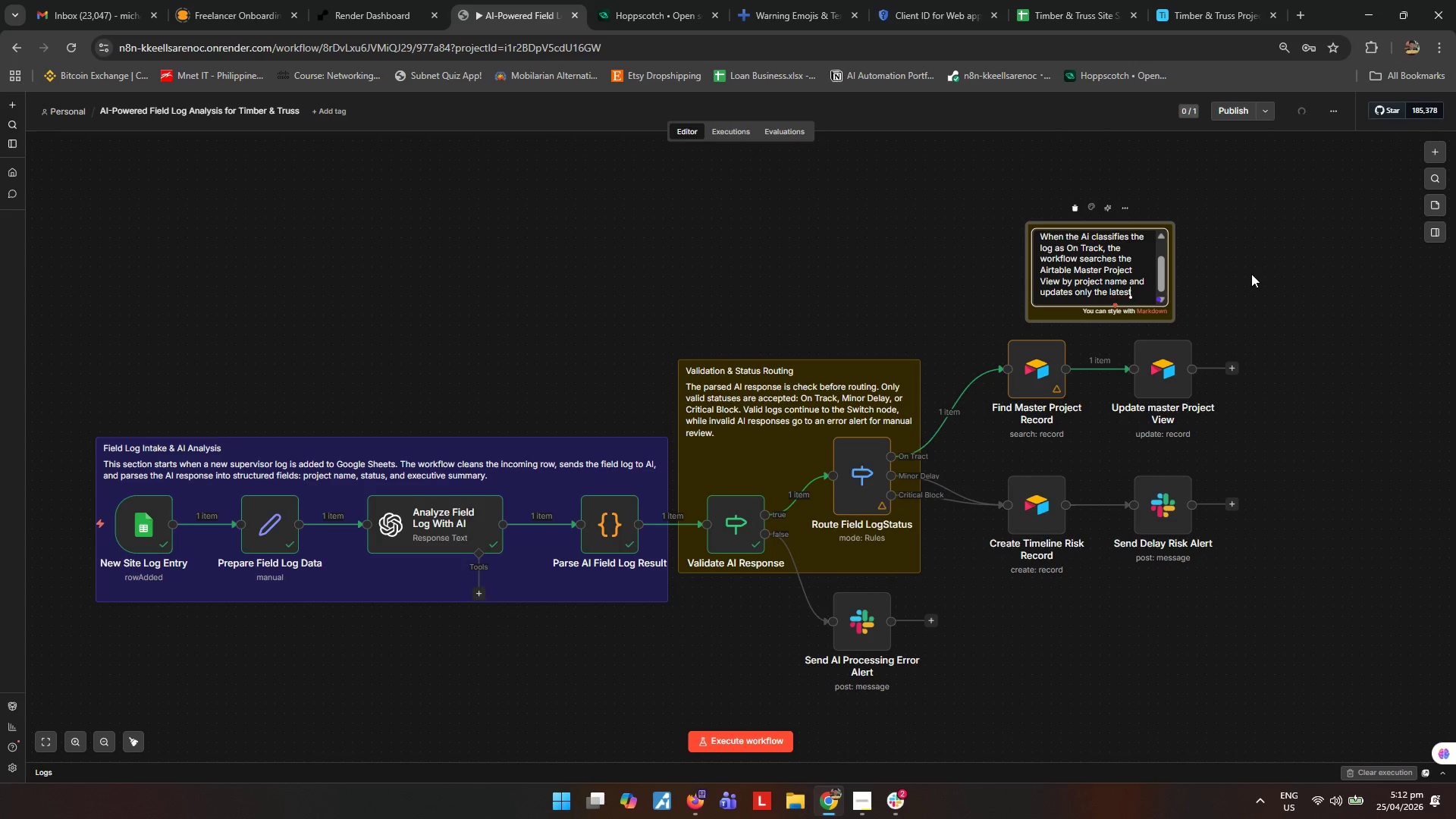 
key(Backspace)
 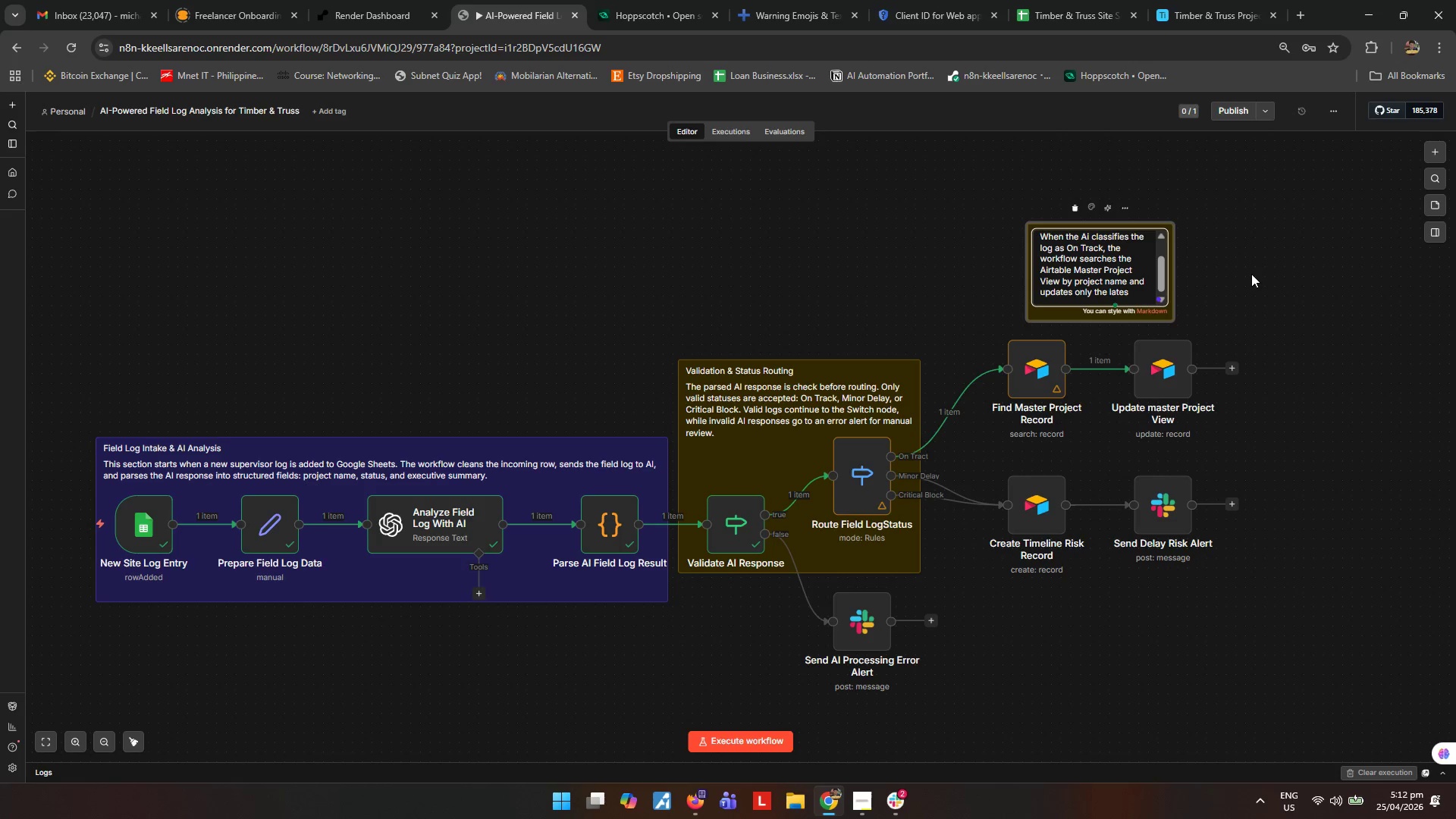 
key(Backspace)
 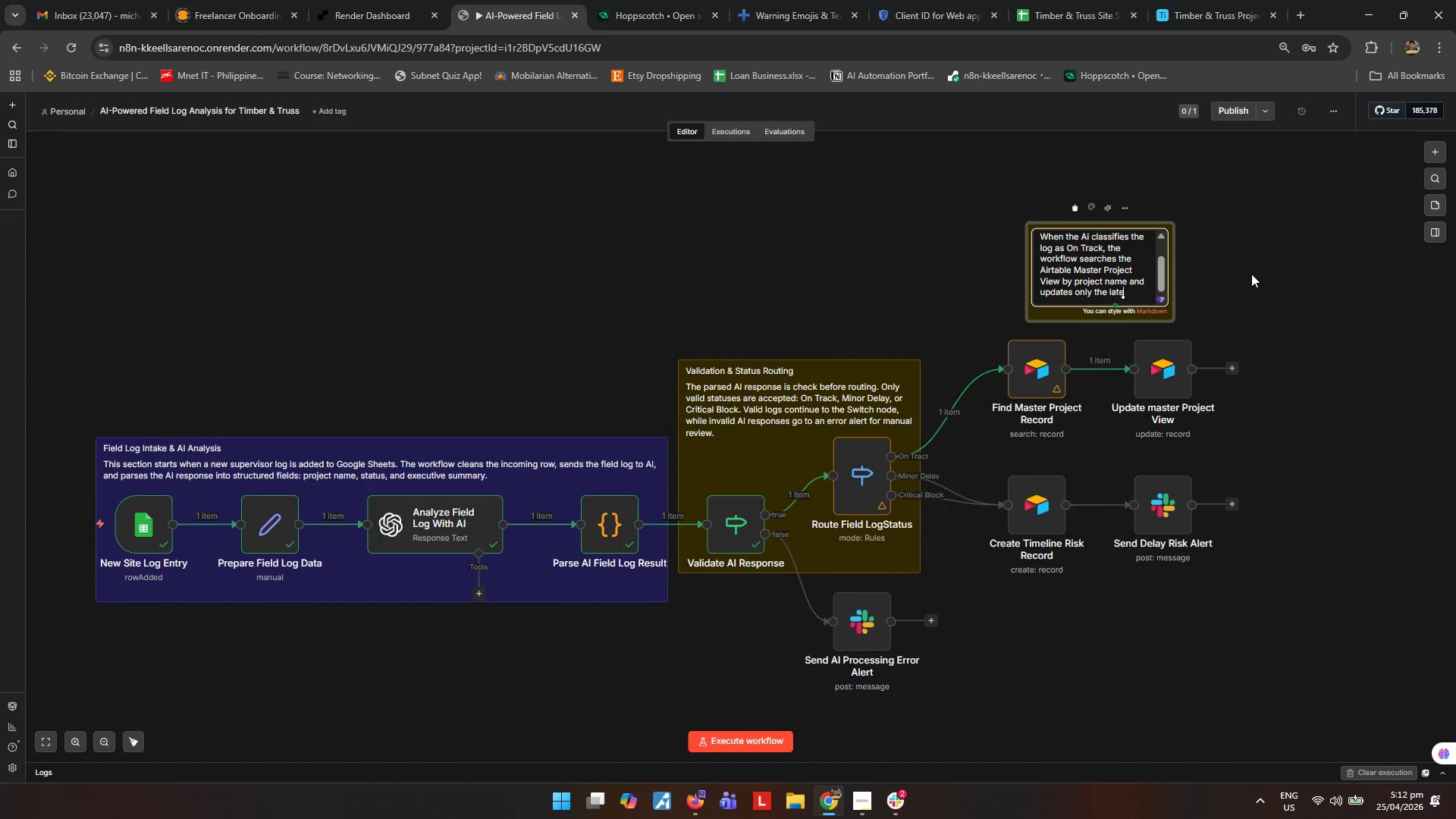 
key(Backspace)
 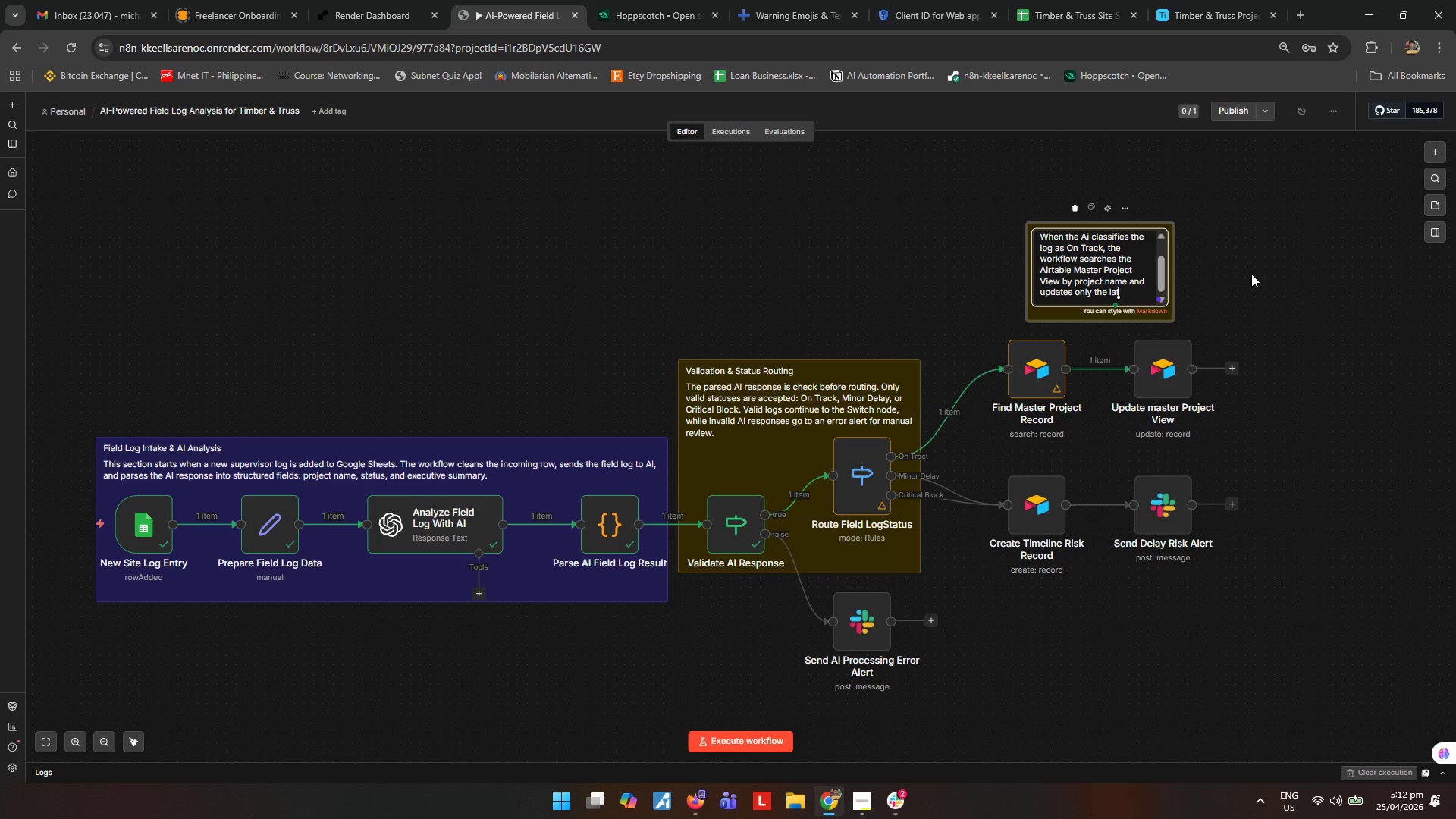 
key(Backspace)
 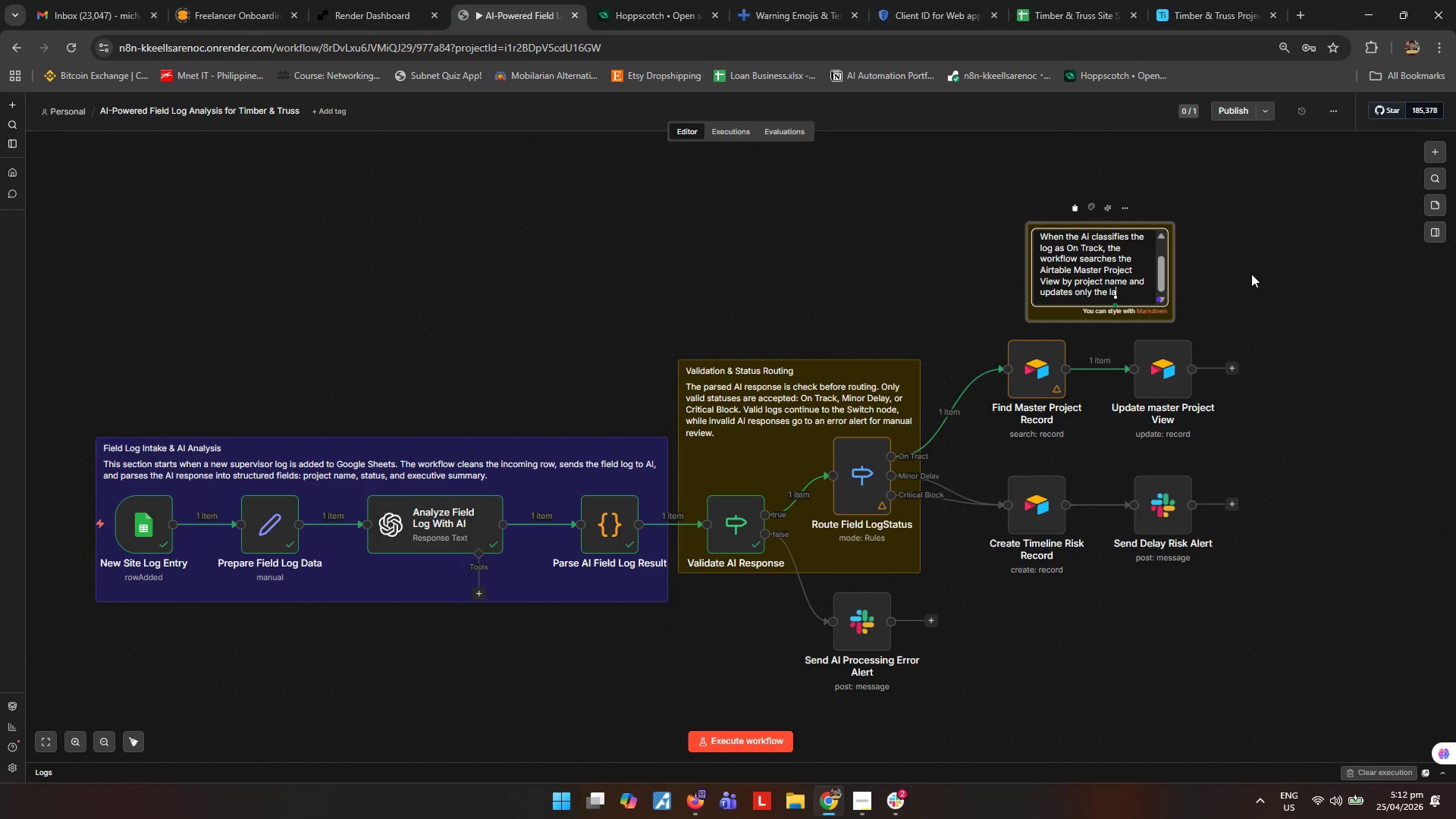 
key(Backspace)
 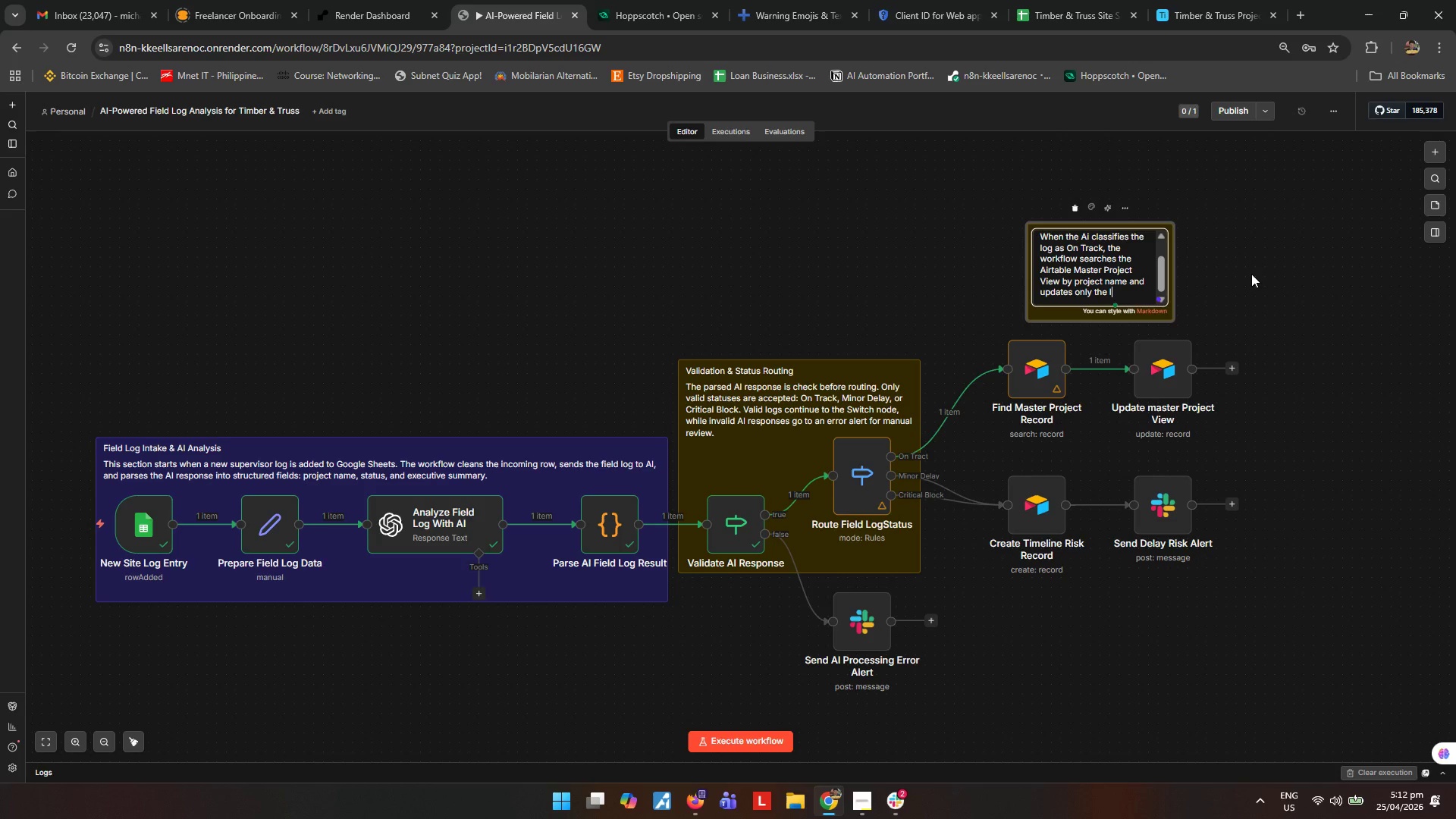 
key(Backspace)
 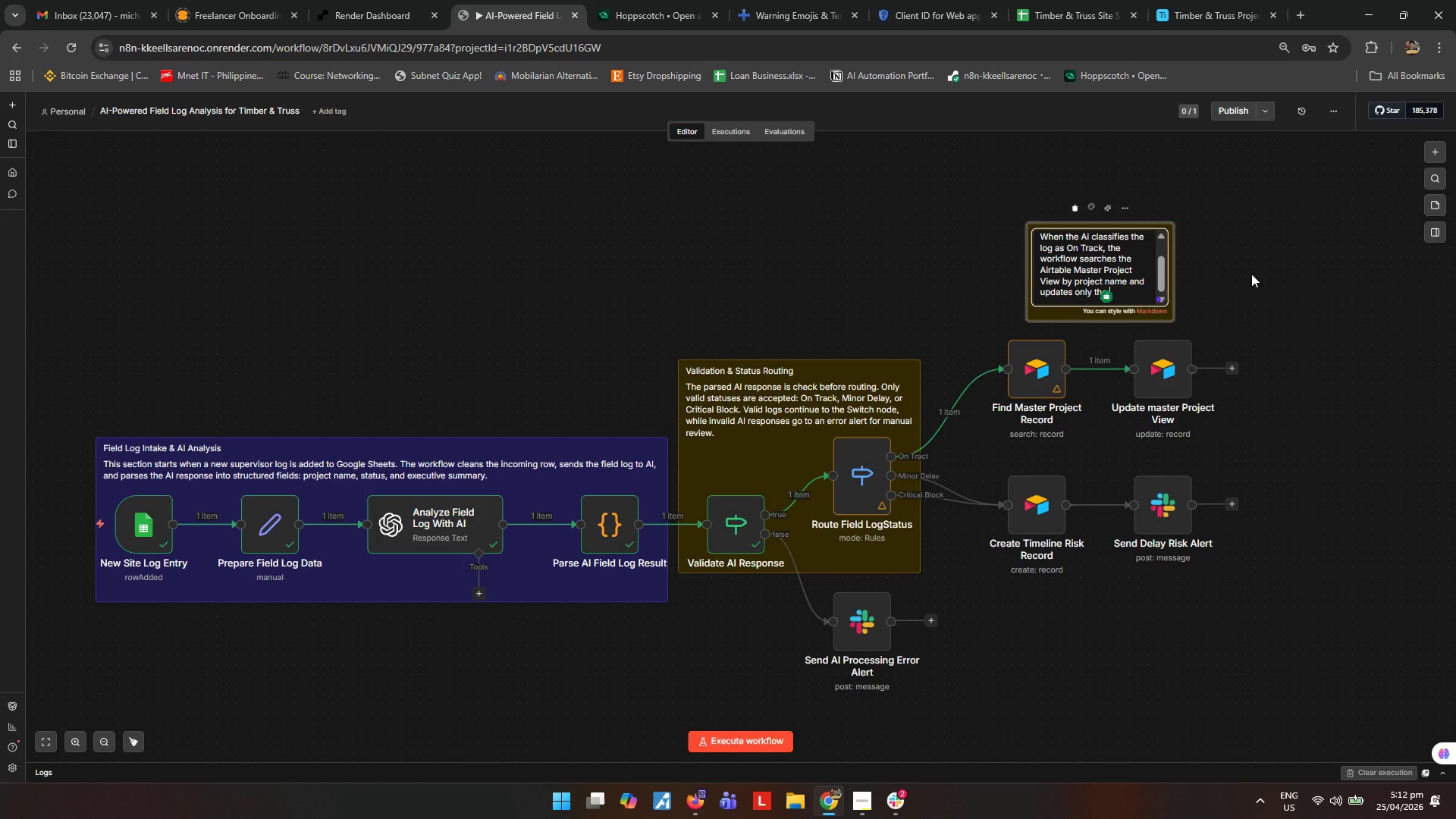 
wait(15.34)
 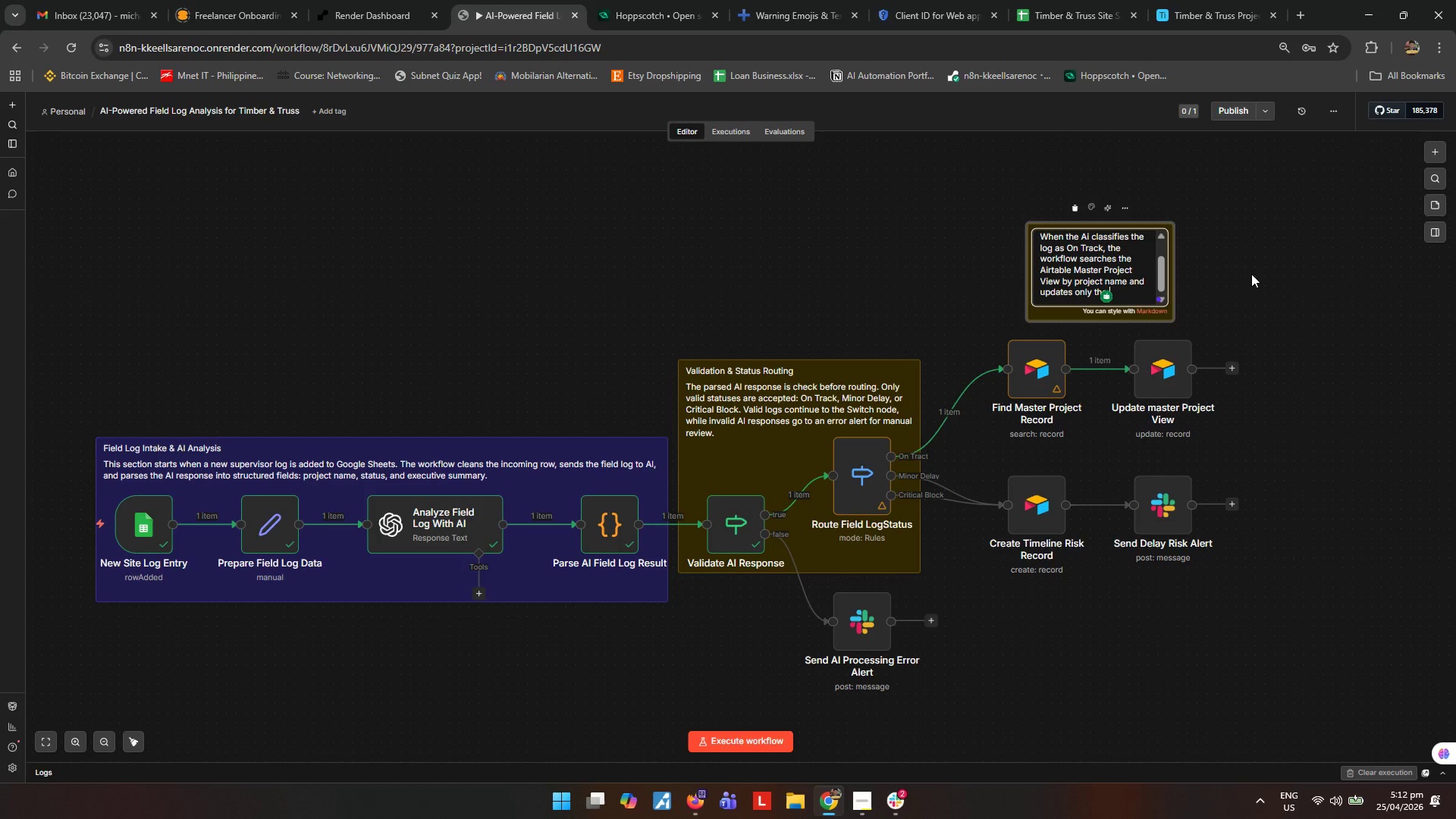 
type(latest)
 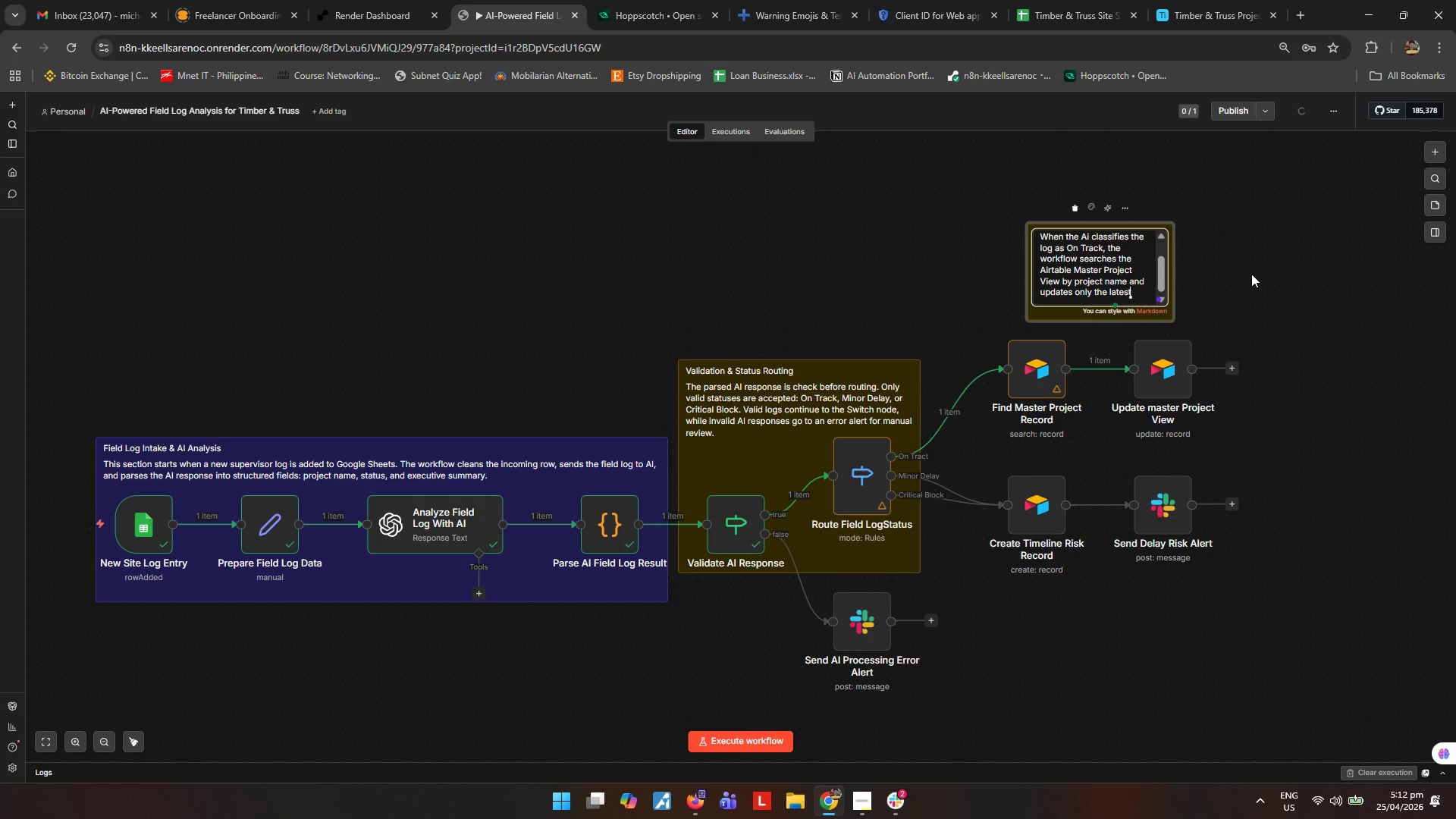 
type( status, executive summary, last log entry, and the )
key(Backspace)
key(Backspace)
key(Backspace)
key(Backspace)
type(last updated time. This avois v)
key(Backspace)
type(creating duplicate project records.)
 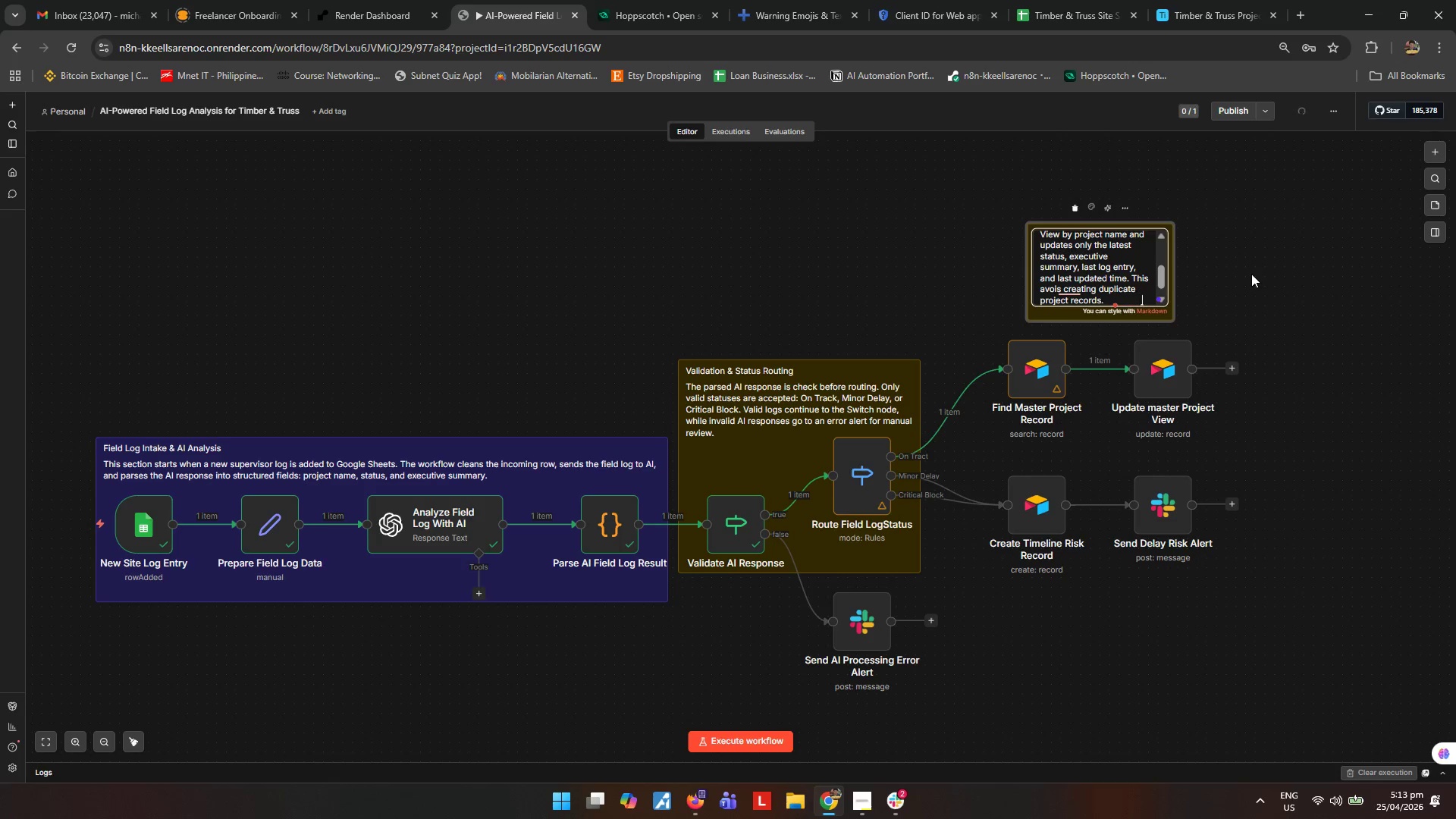 
key(Enter)
 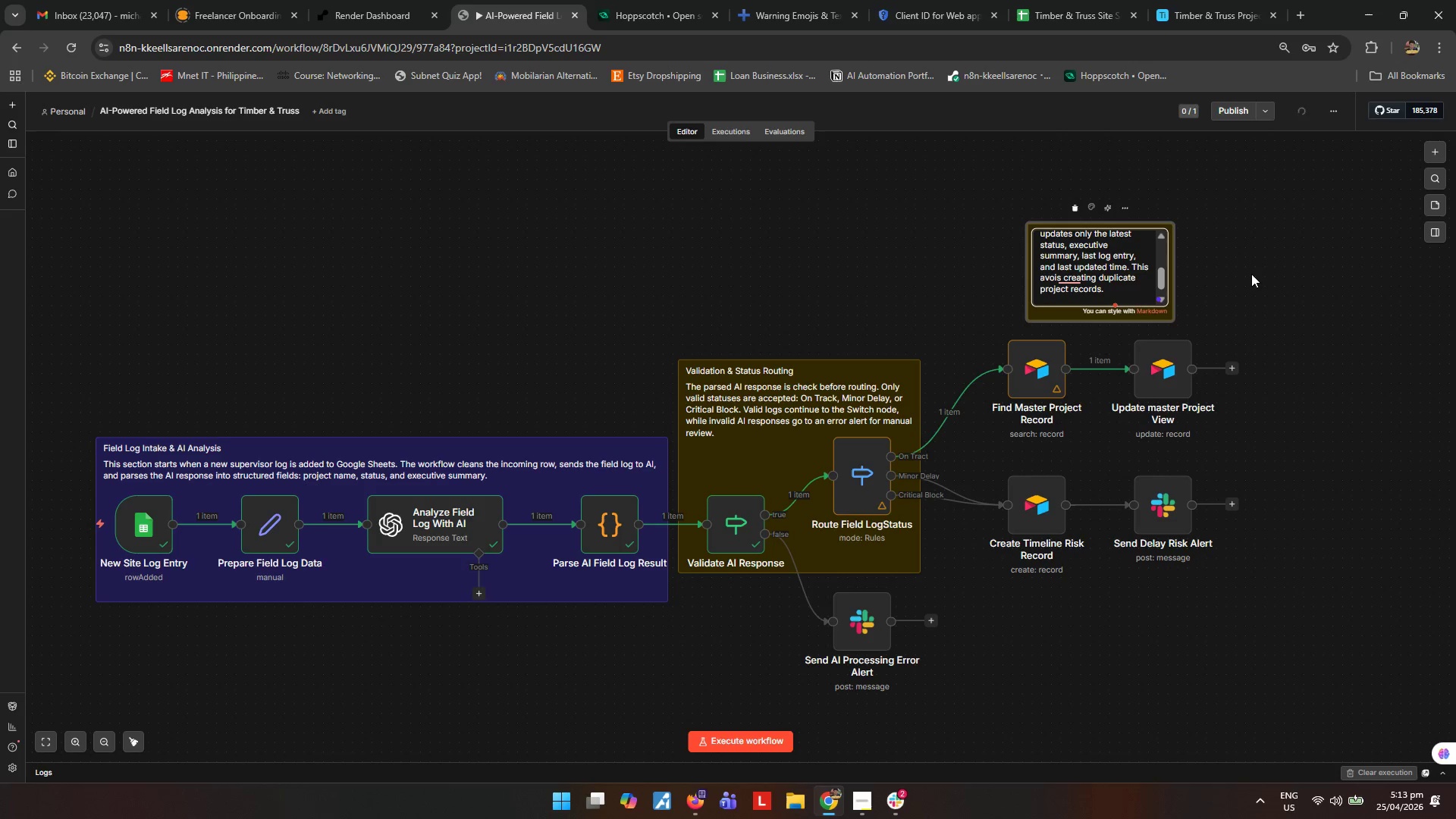 
key(Backspace)
 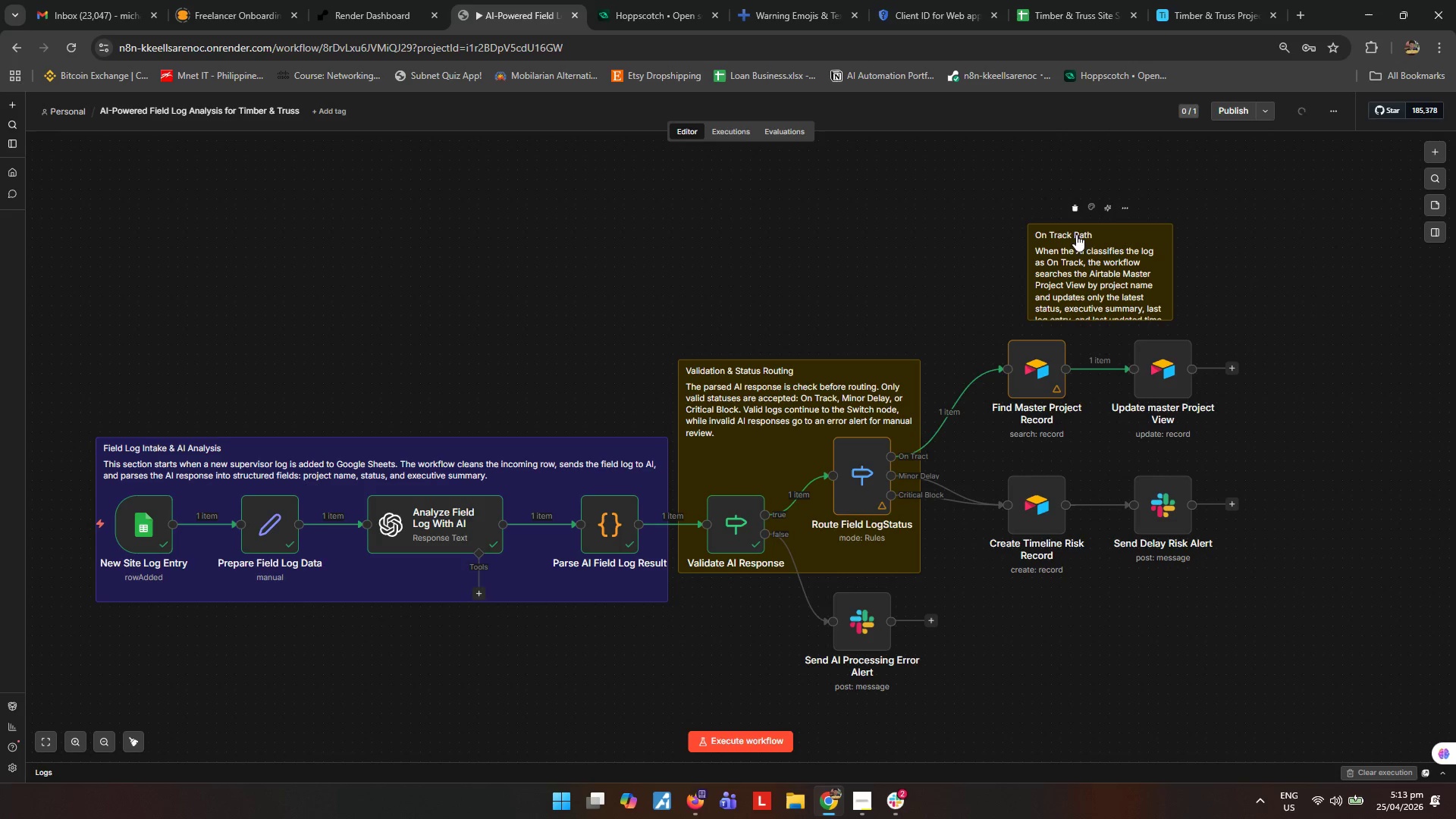 
left_click_drag(start_coordinate=[1107, 224], to_coordinate=[1106, 192])
 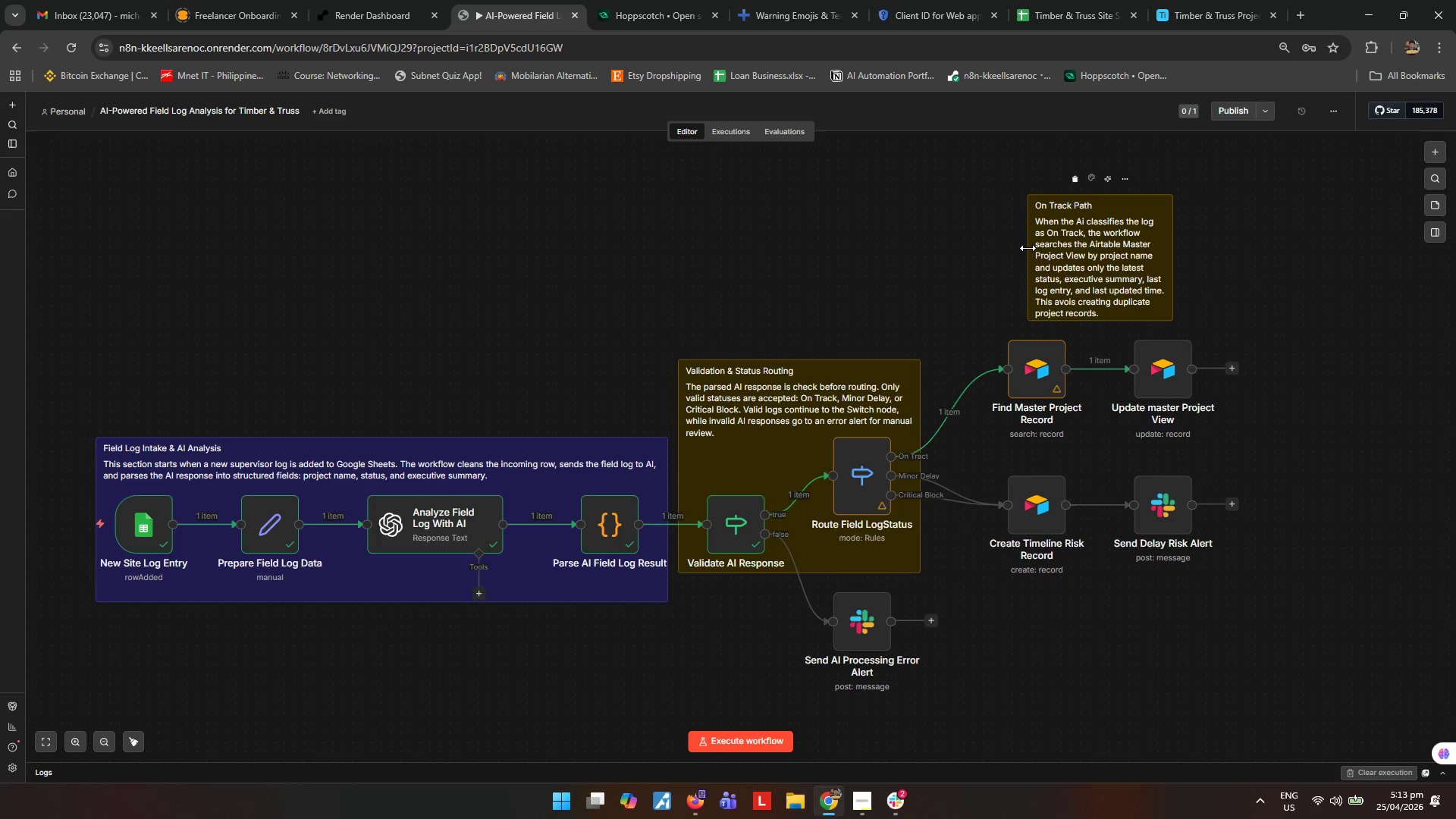 
left_click_drag(start_coordinate=[1027, 248], to_coordinate=[1018, 249])
 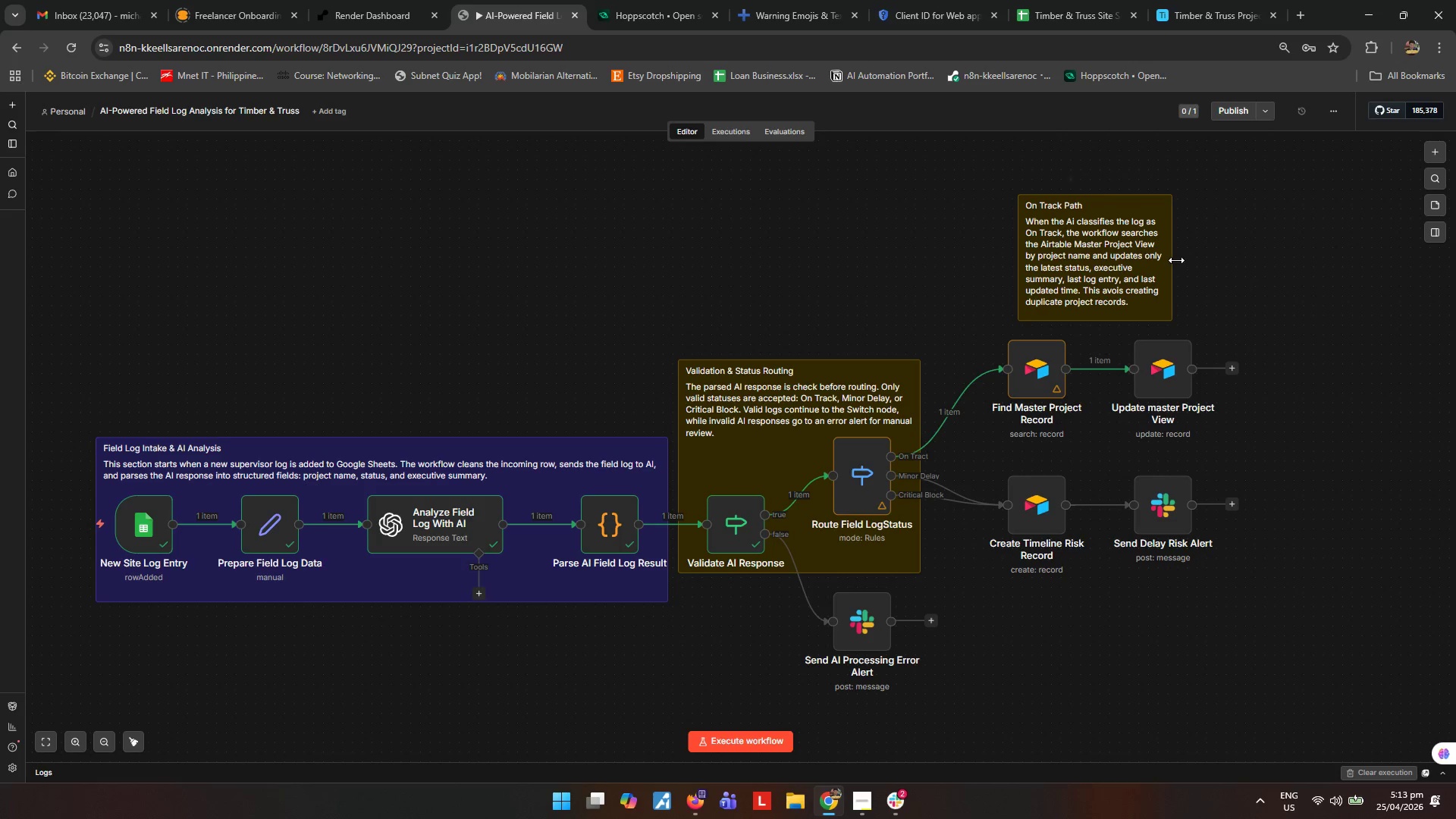 
left_click_drag(start_coordinate=[1175, 260], to_coordinate=[1190, 268])
 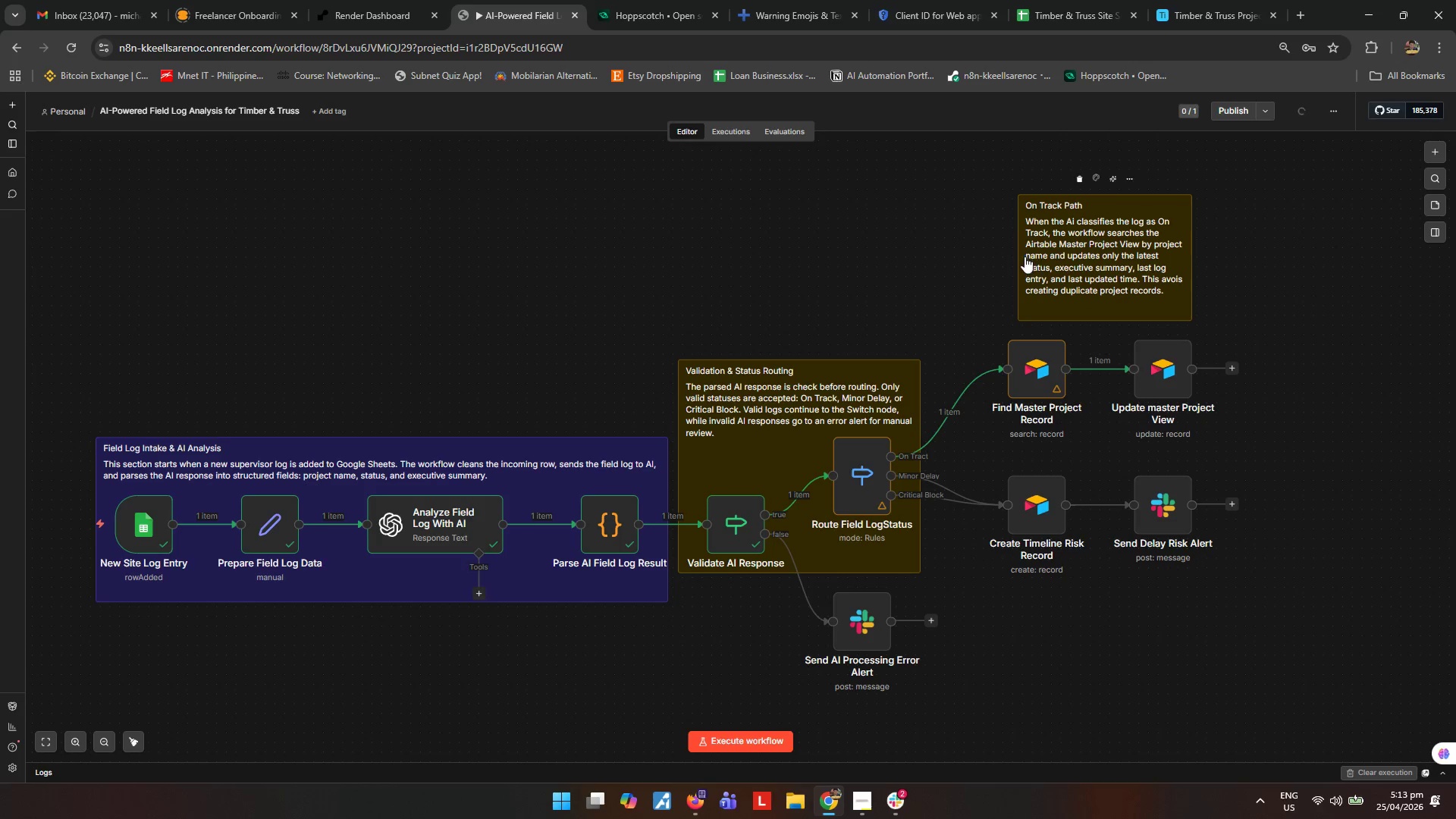 
left_click_drag(start_coordinate=[1019, 256], to_coordinate=[1010, 257])
 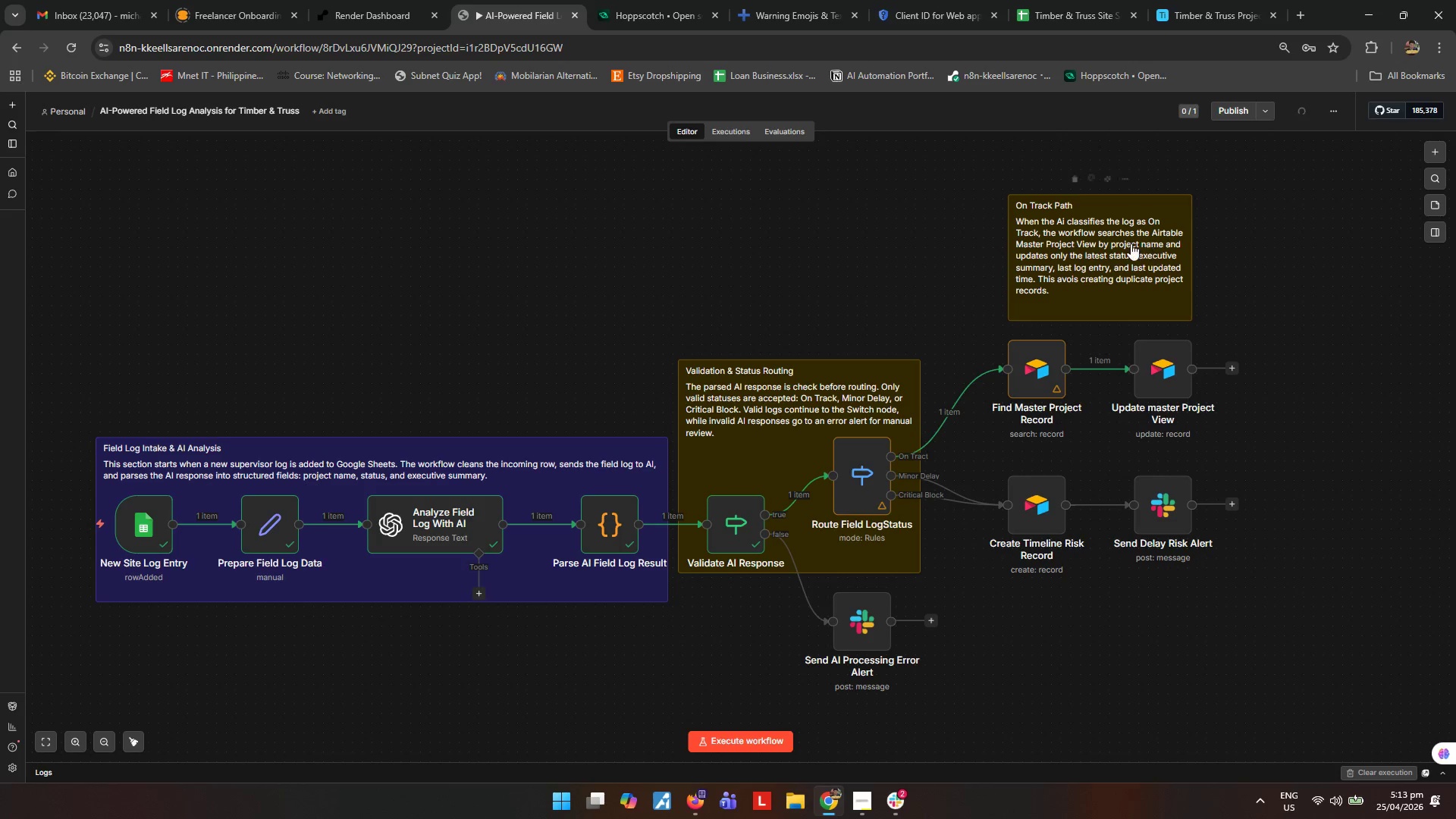 
left_click_drag(start_coordinate=[1125, 244], to_coordinate=[1125, 253])
 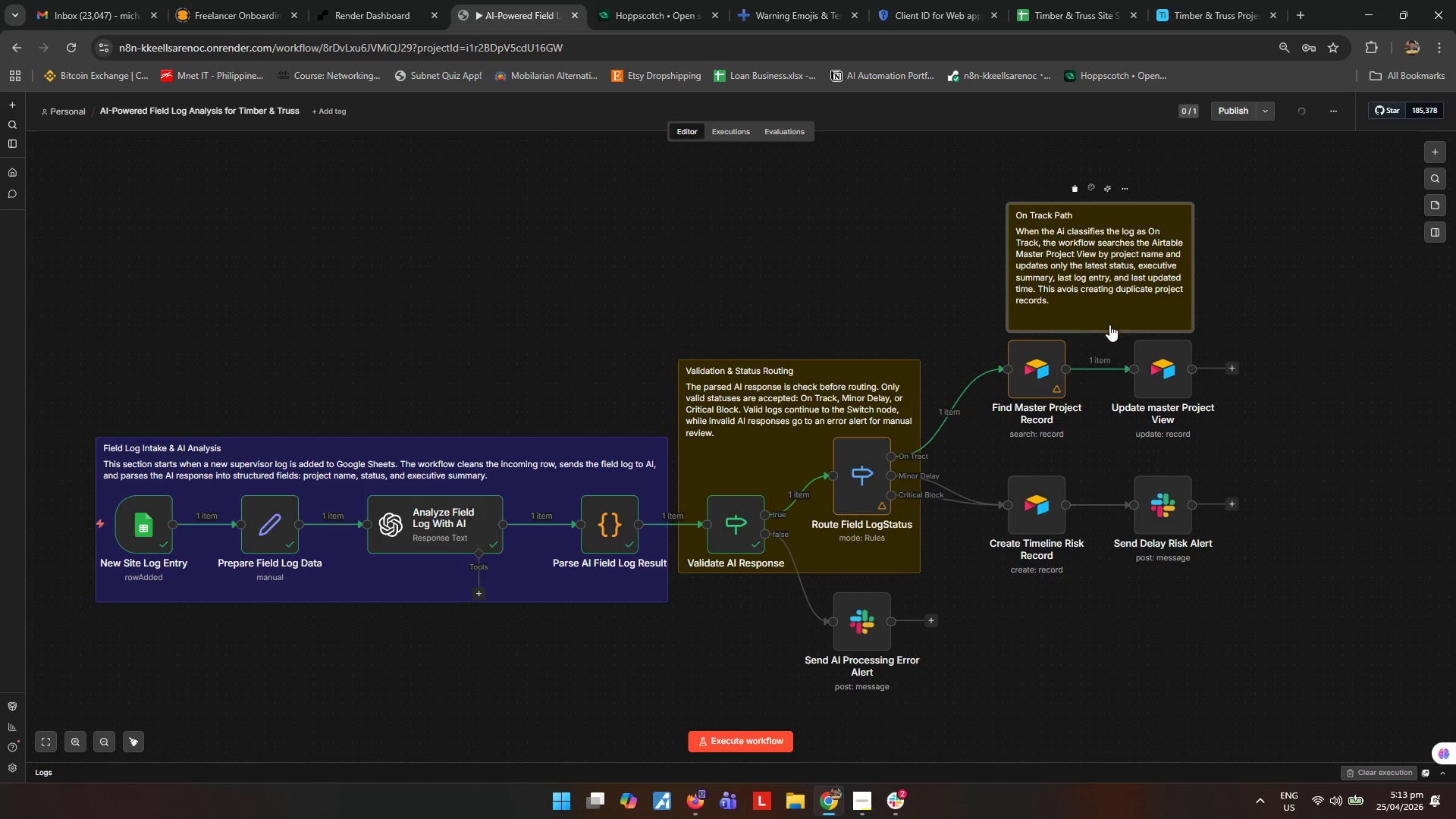 
left_click([1109, 325])
 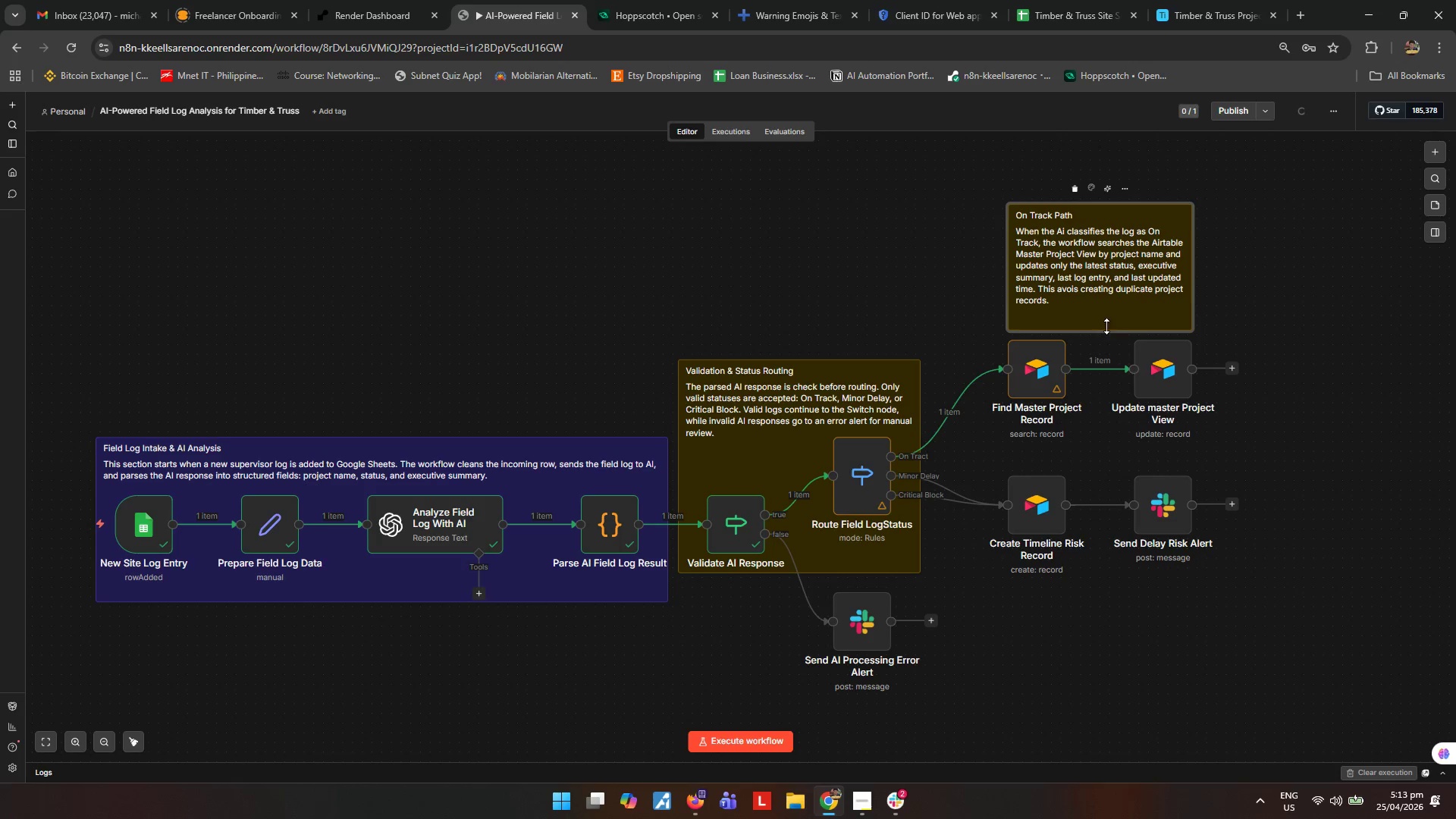 
left_click_drag(start_coordinate=[1106, 327], to_coordinate=[1105, 317])
 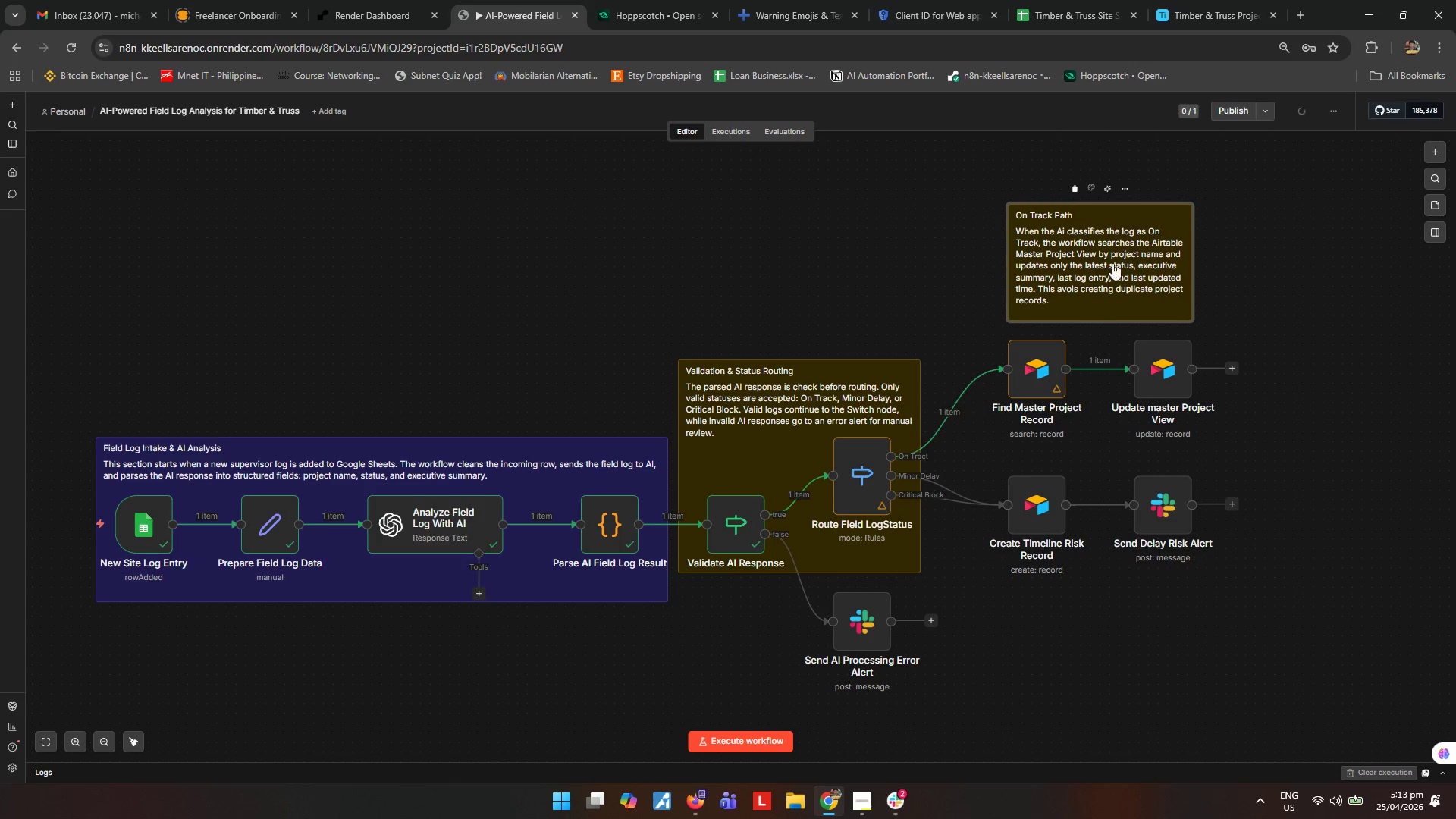 
left_click_drag(start_coordinate=[1116, 249], to_coordinate=[1118, 264])
 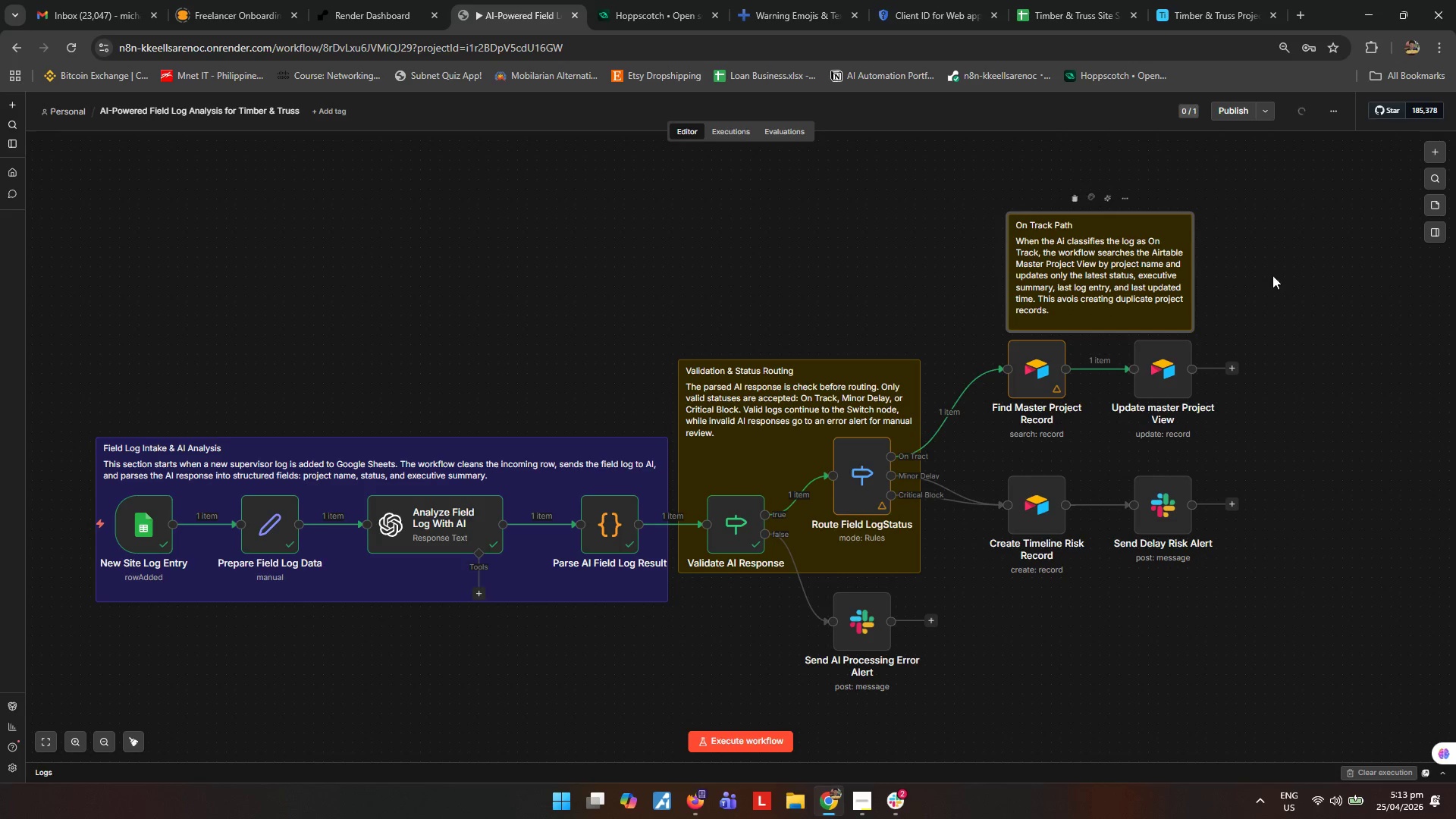 
left_click([1283, 277])
 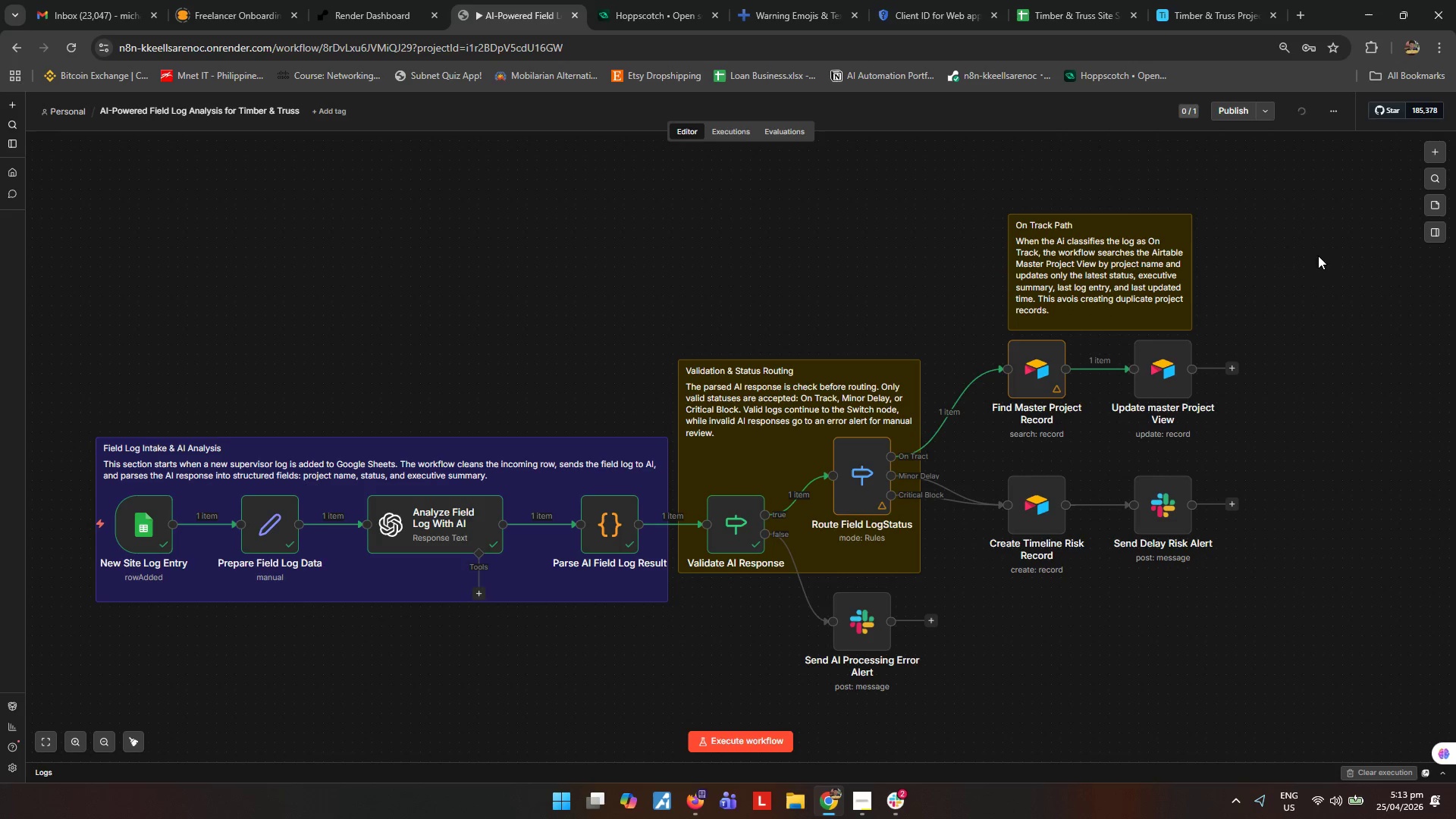 
left_click([1434, 209])
 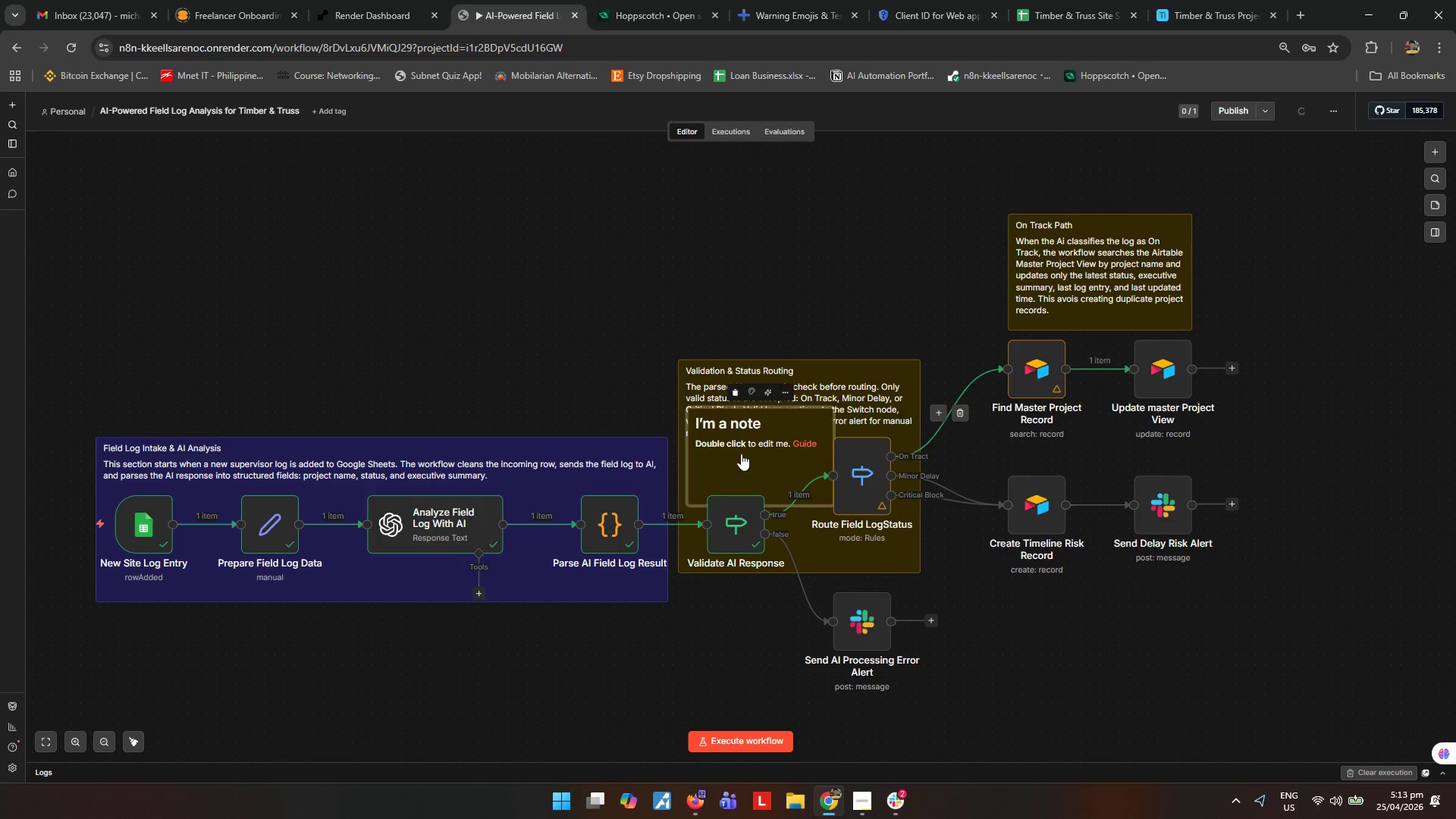 
left_click_drag(start_coordinate=[720, 468], to_coordinate=[1037, 640])
 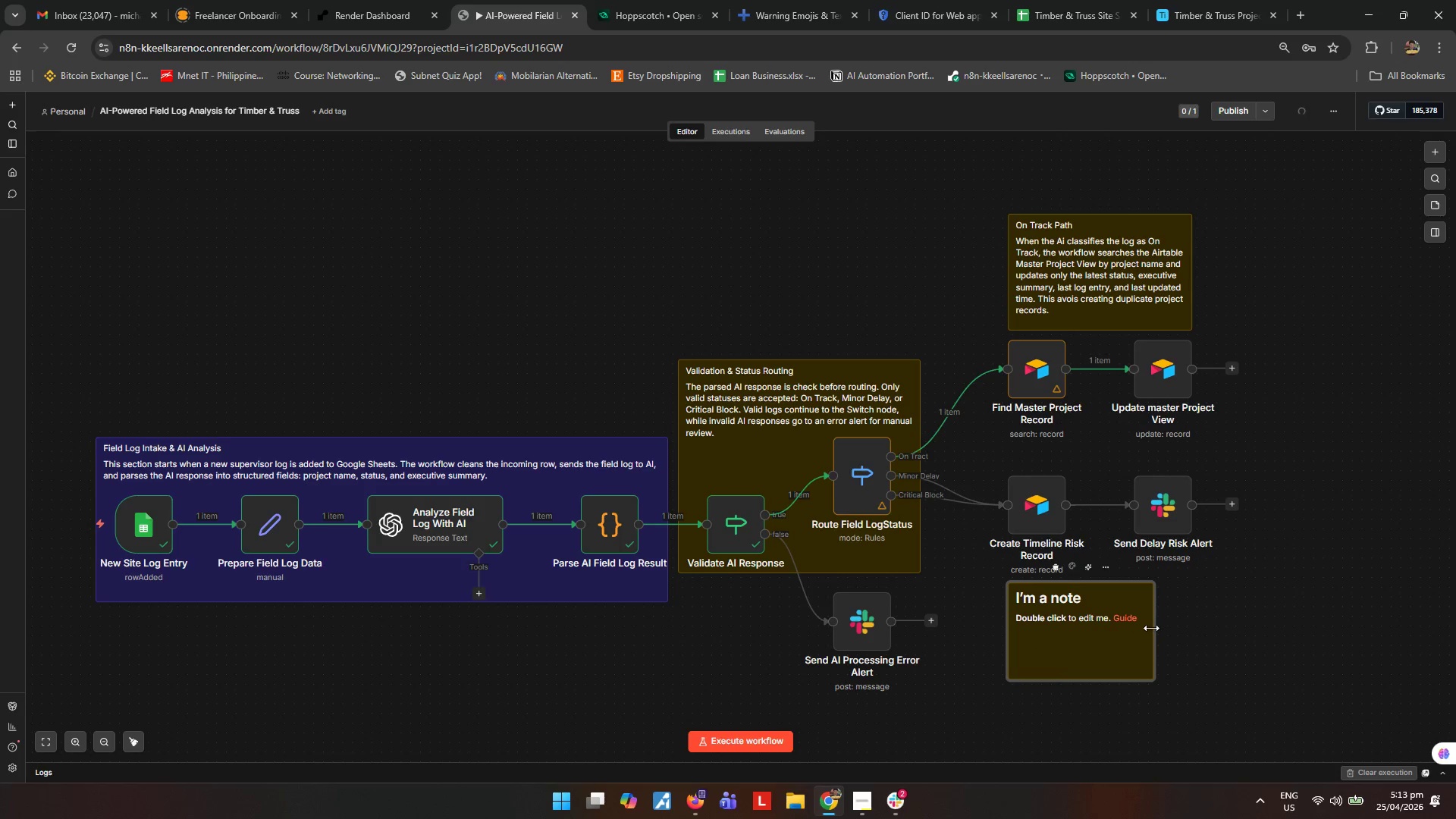 
left_click_drag(start_coordinate=[1156, 633], to_coordinate=[1203, 629])
 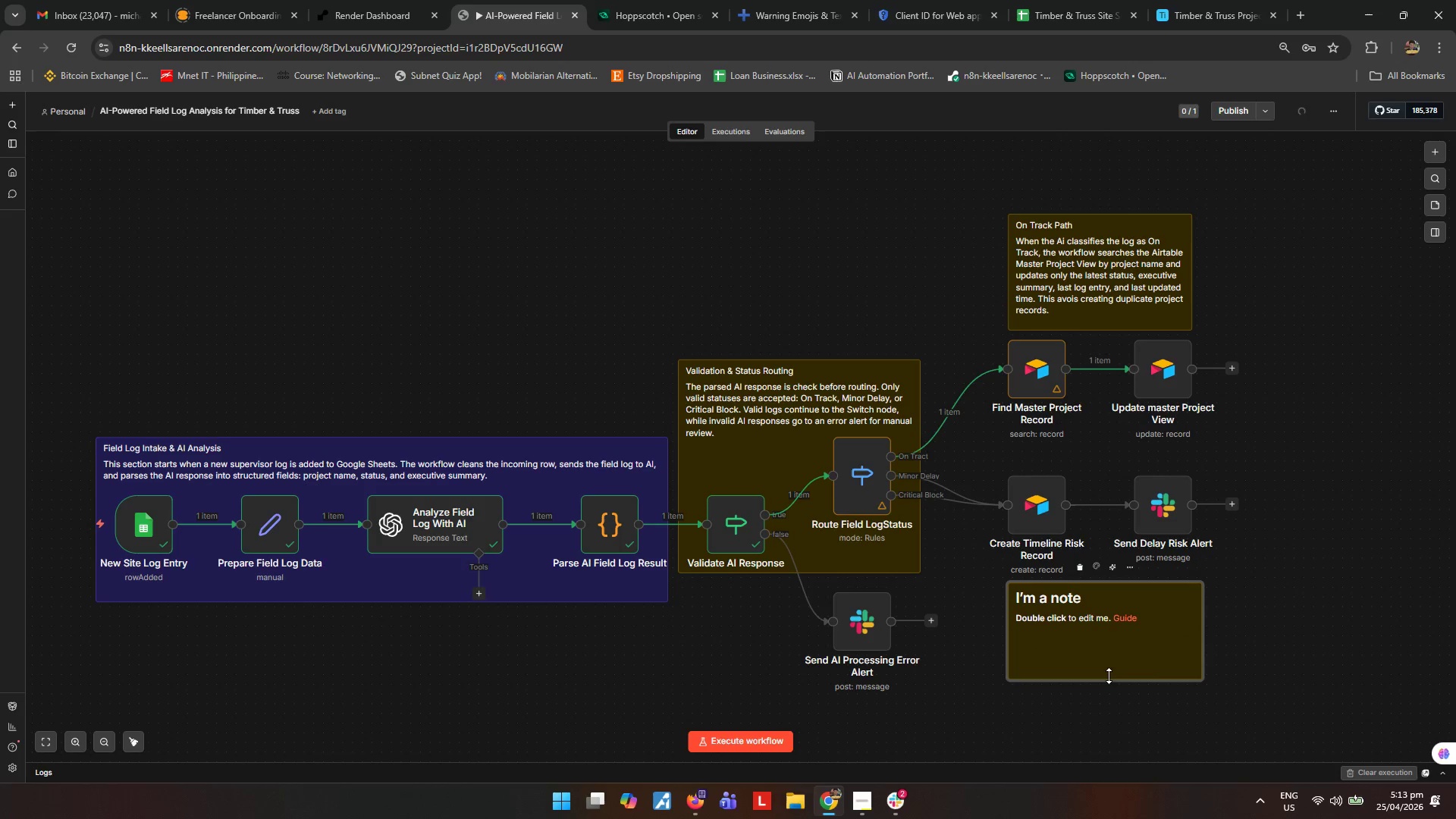 
left_click_drag(start_coordinate=[1104, 679], to_coordinate=[1102, 689])
 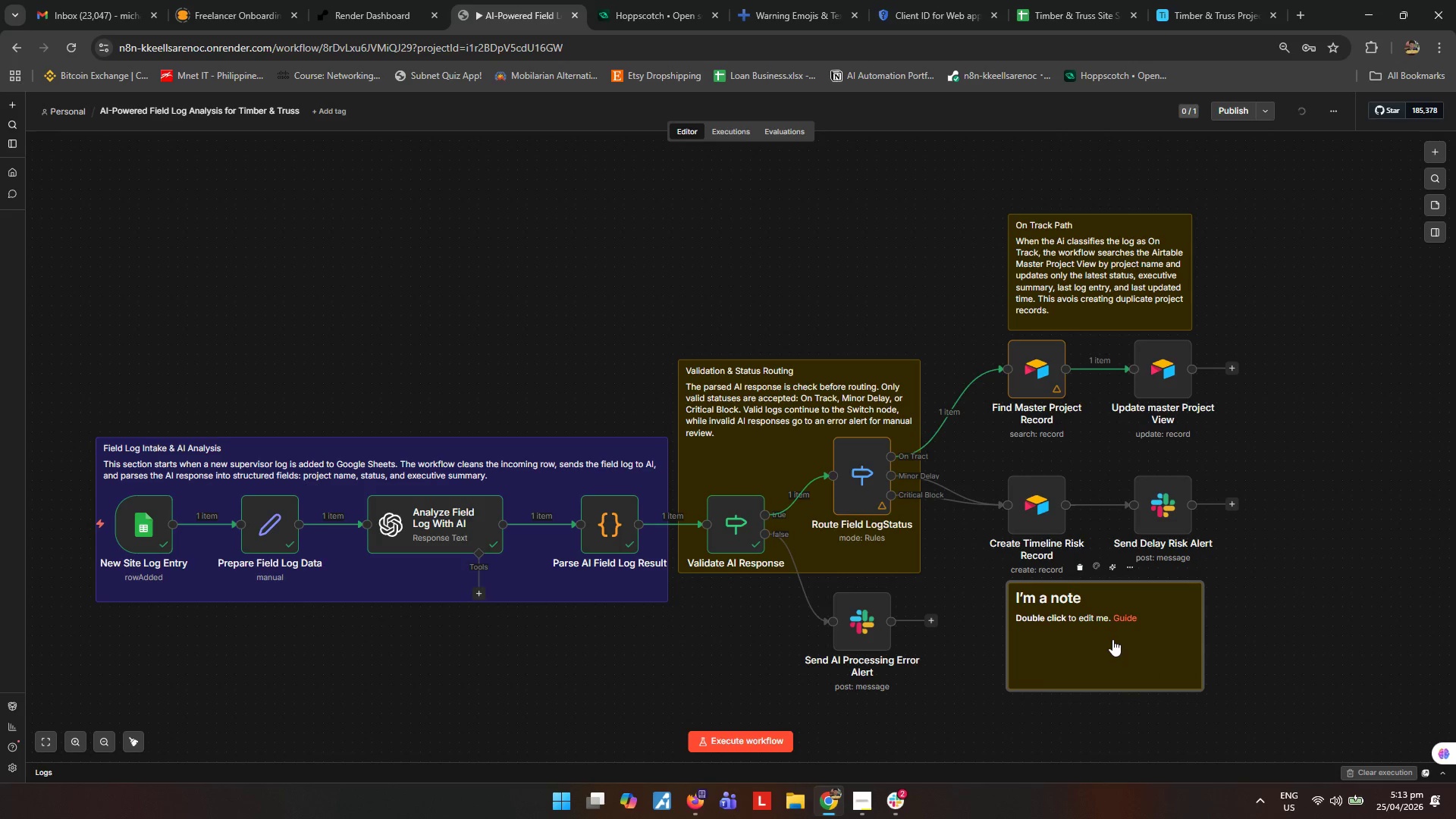 
double_click([1112, 639])
 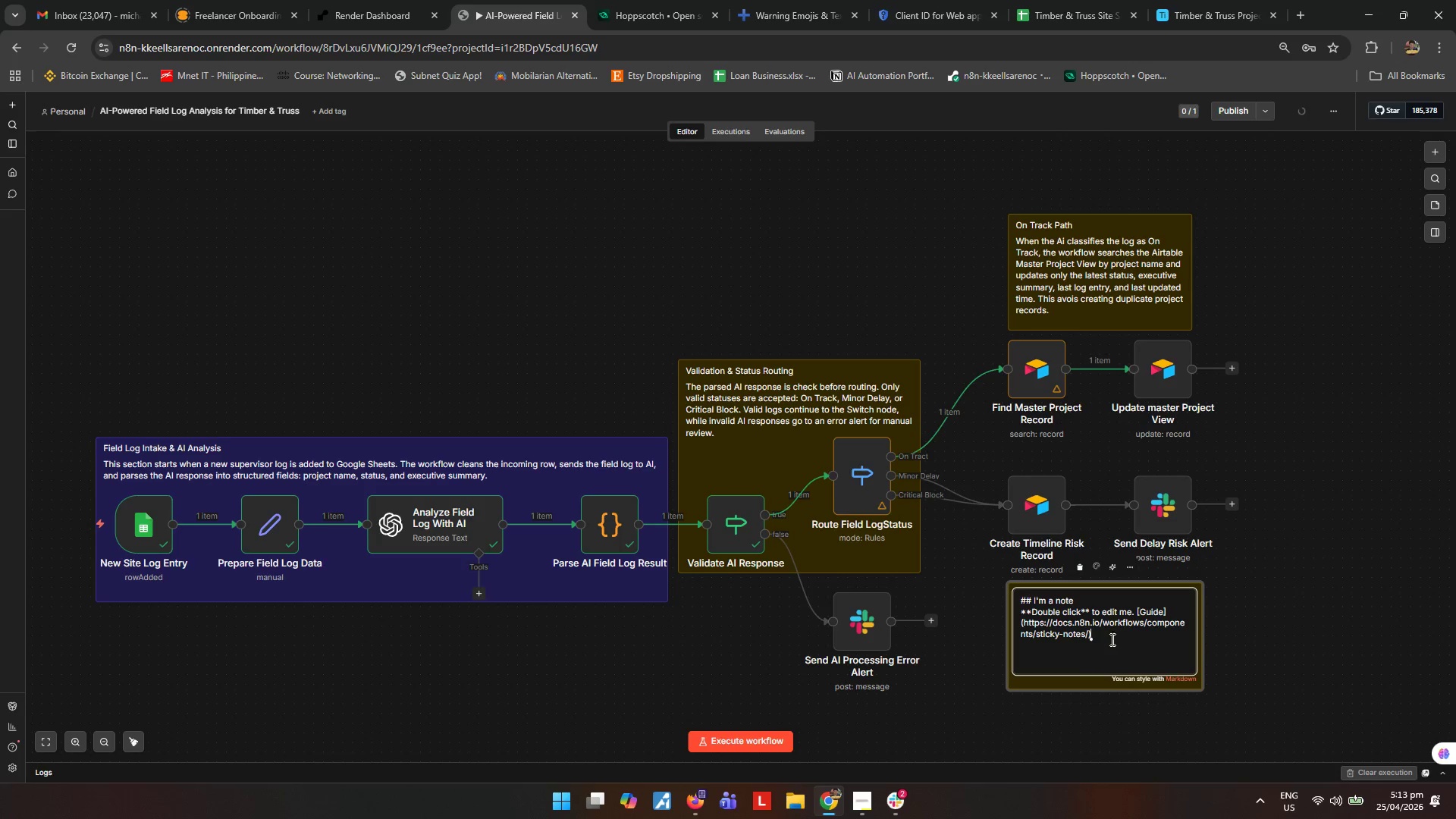 
key(Control+ControlLeft)
 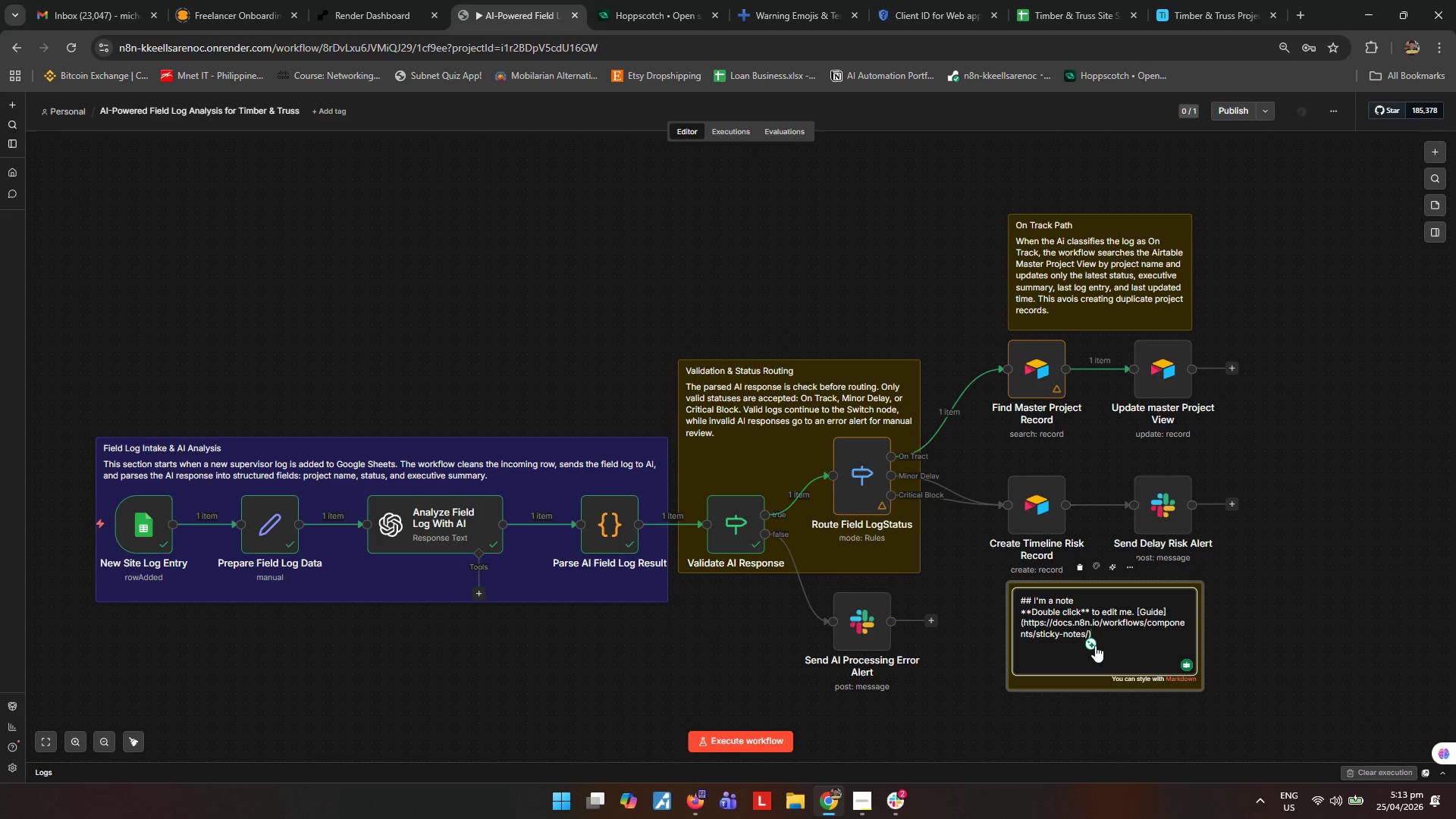 
key(Control+A)
 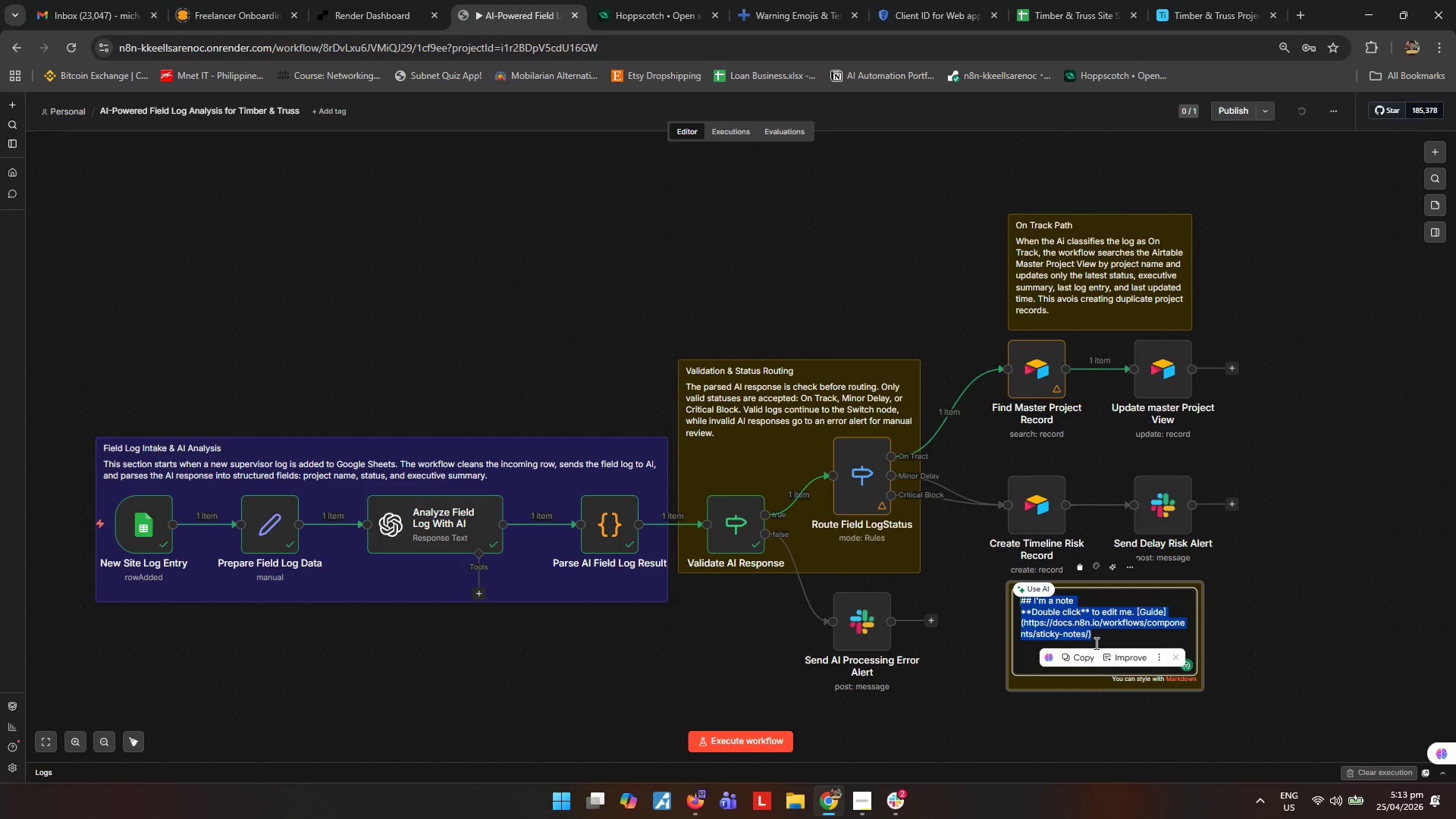 
type(Delay & Critical Block Path)
 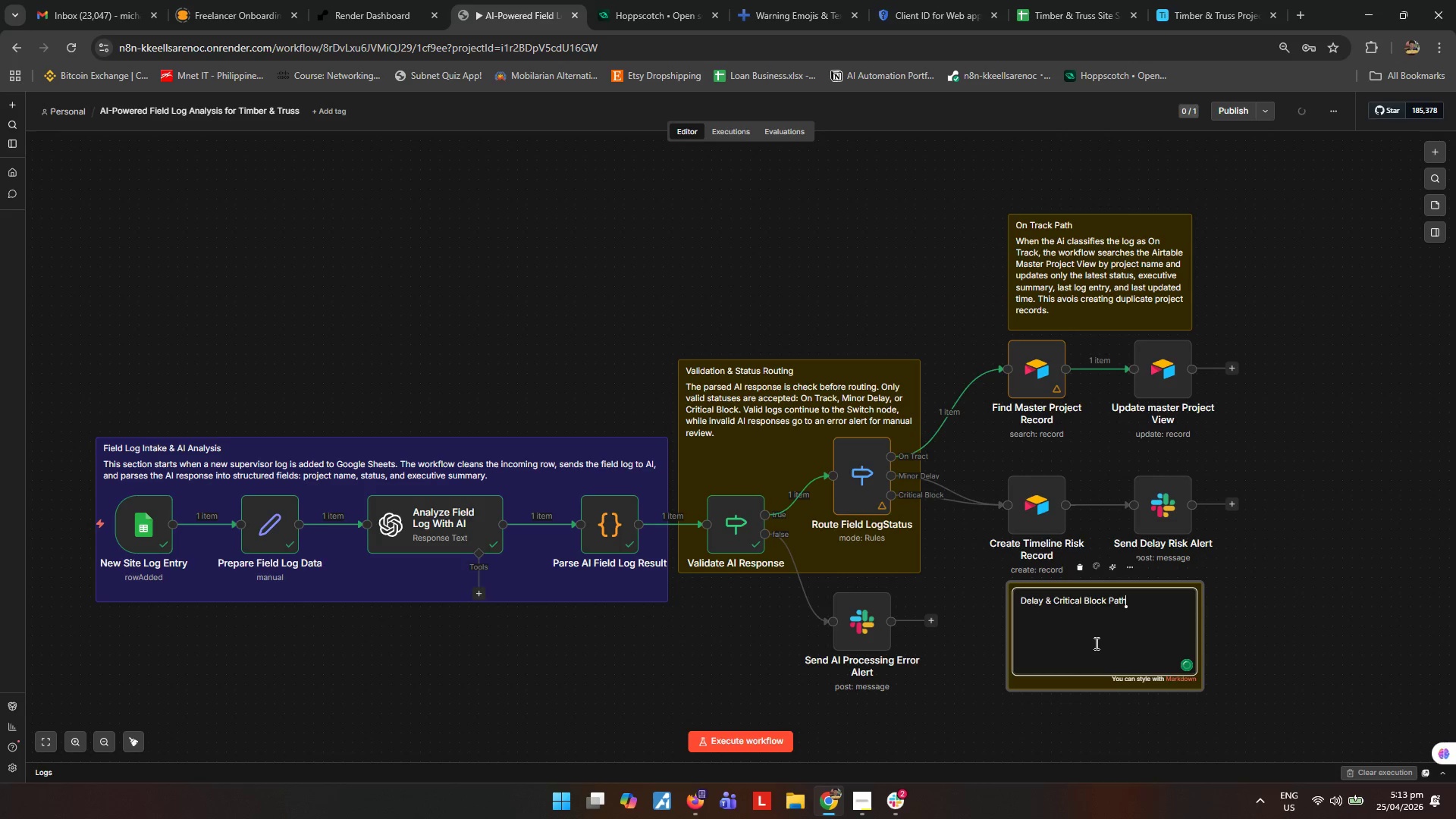 
key(Enter)
 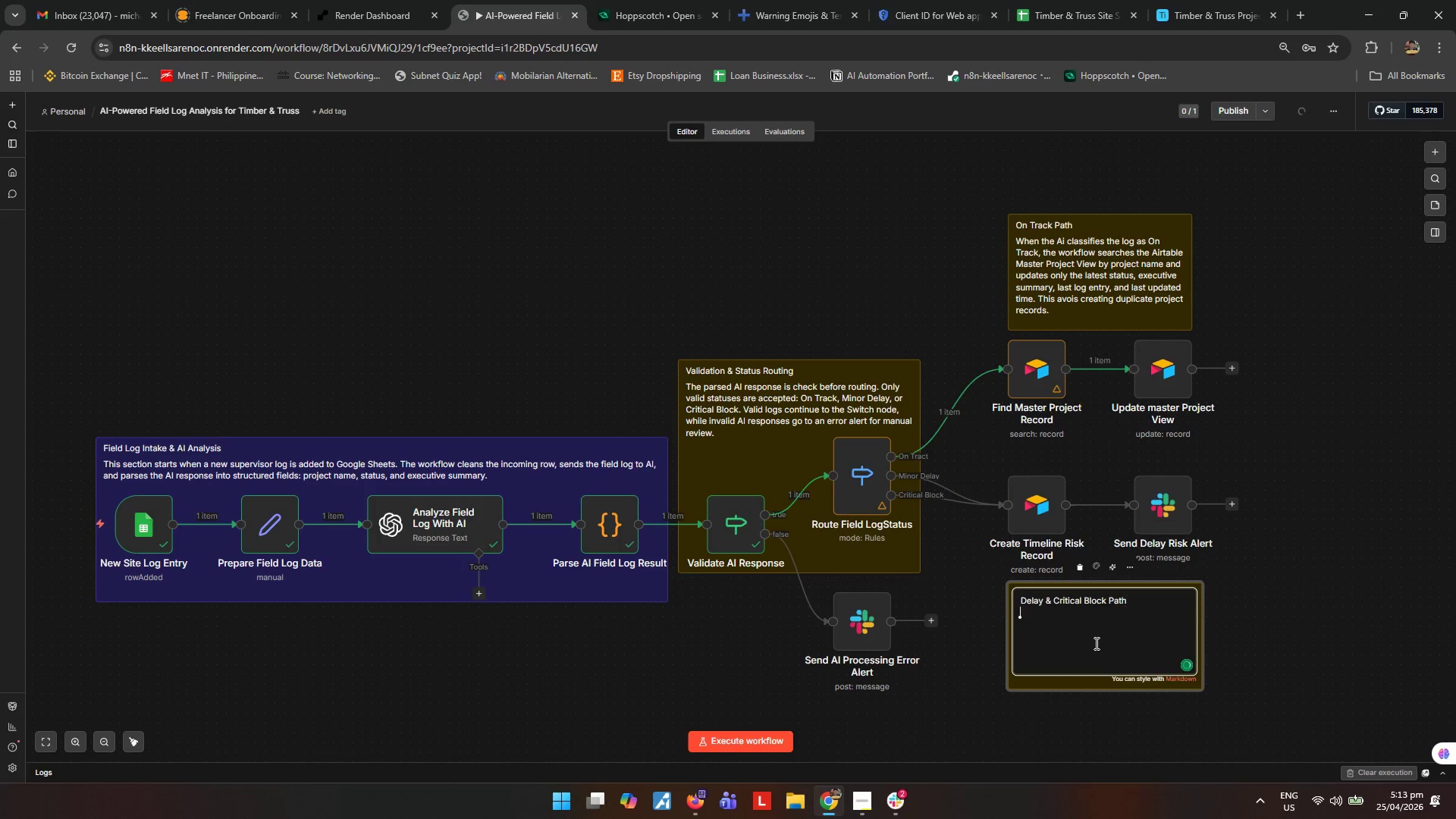 
key(Enter)
 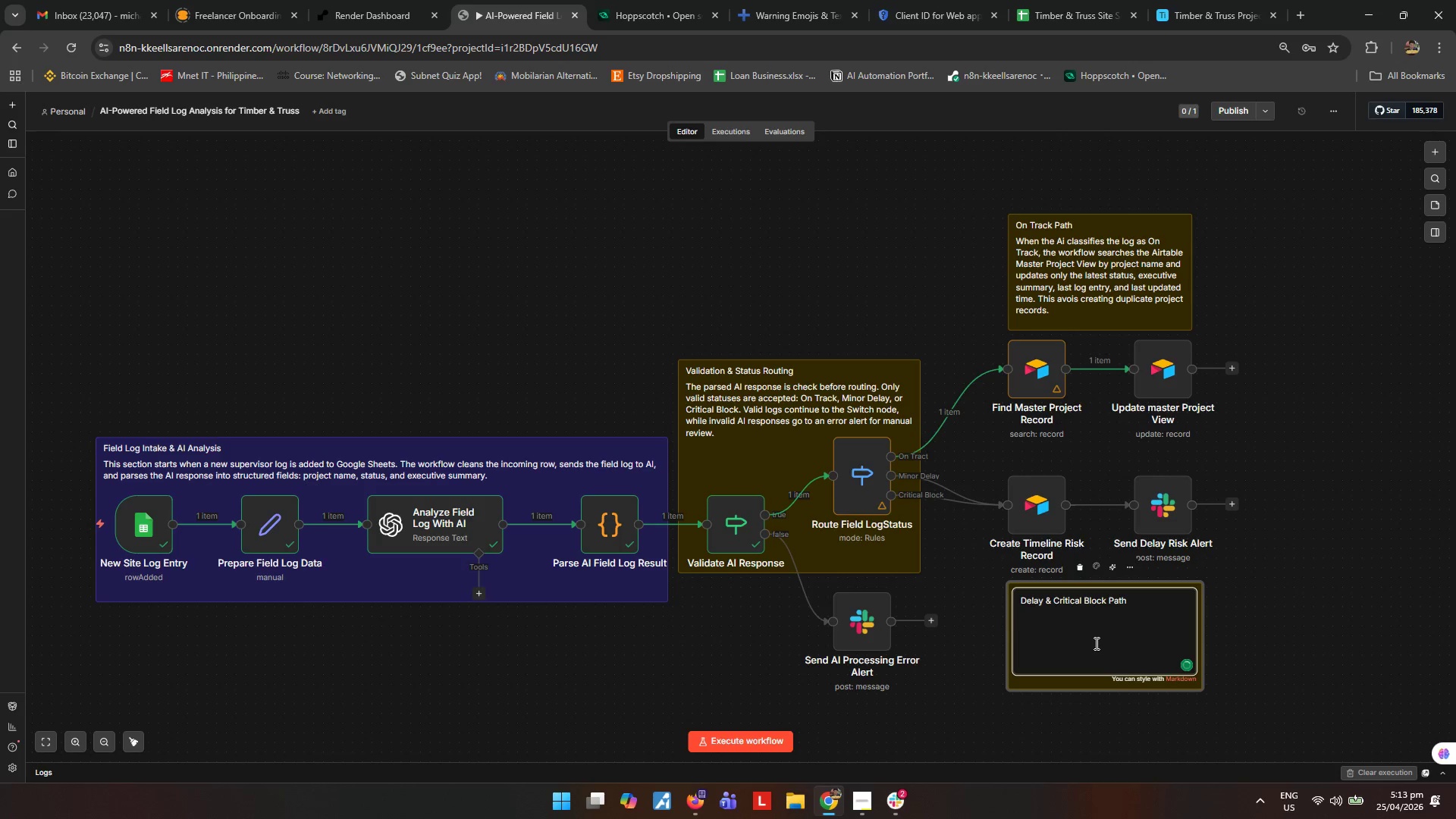 
type(When the AI detects a Minor Delay or Critical Block )
key(Backspace)
type(, the workflow creates a Timeline Risks record in Airtable and sends a Salck alert with the AI-gne)
key(Backspace)
key(Backspace)
type(enerated  summary, original field logm )
key(Backspace)
key(Backspace)
type(,)
 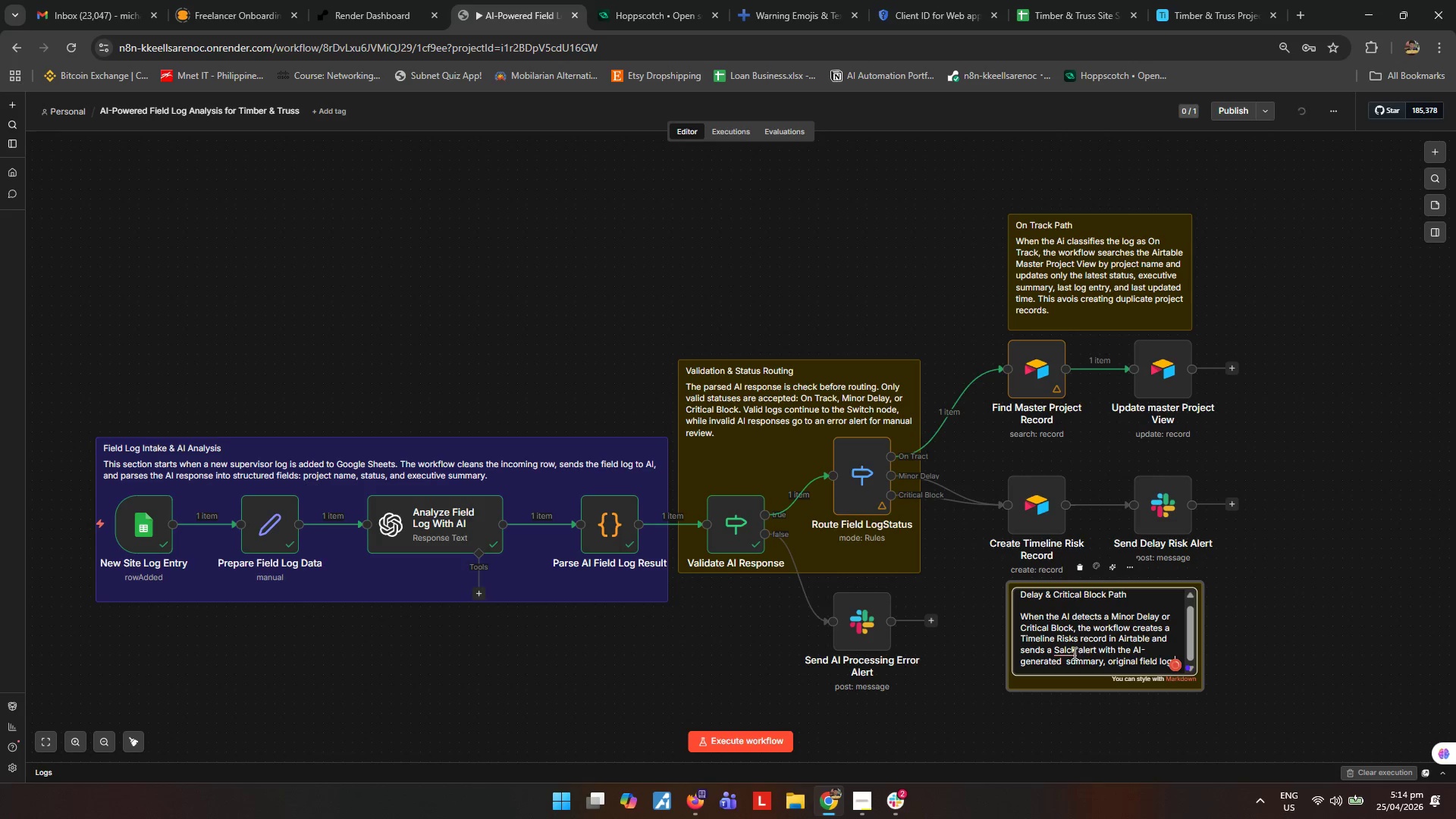 
left_click([1073, 669])
 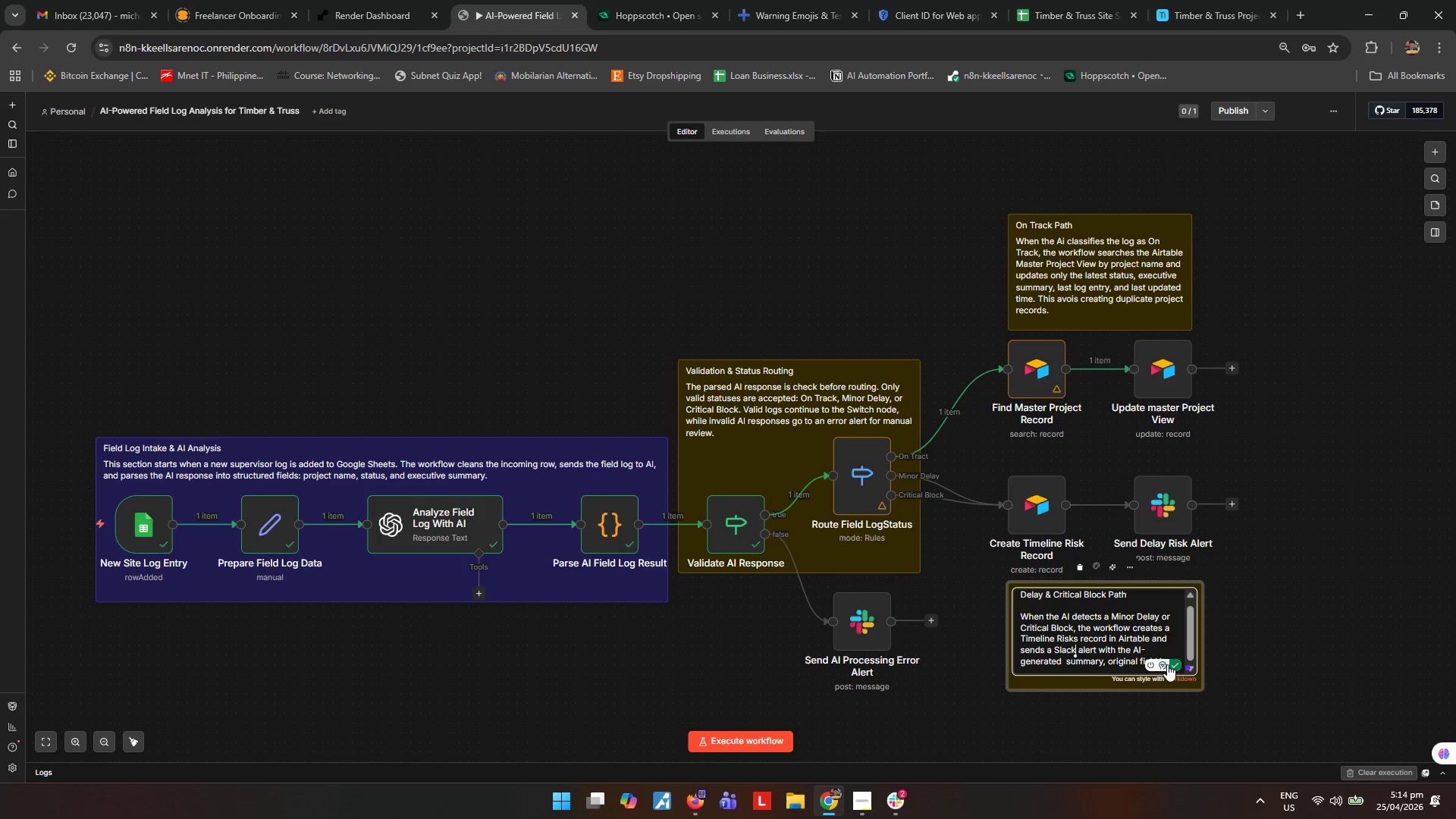 
left_click([1138, 663])
 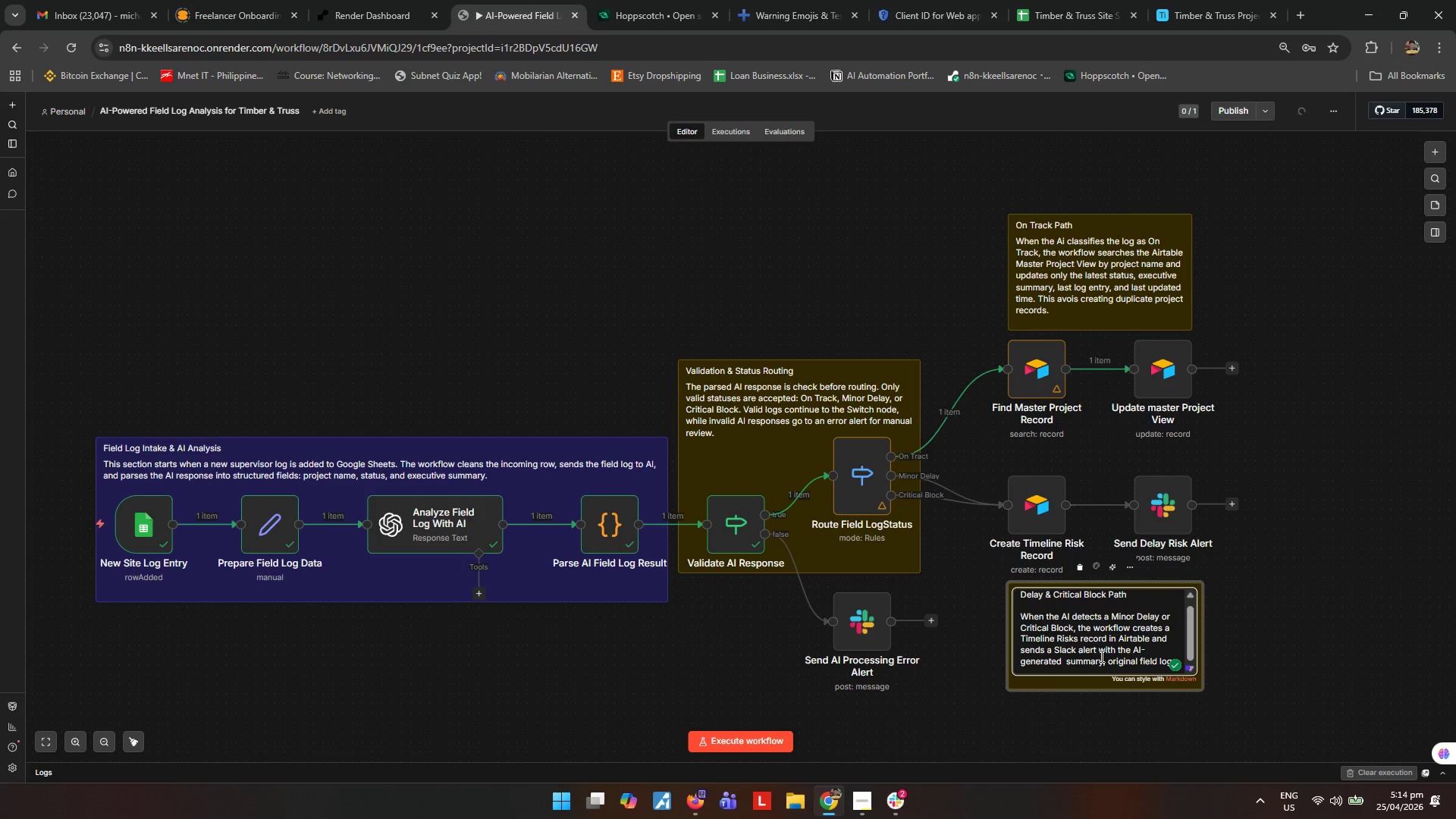 
hold_key(key=ArrowRight, duration=1.06)
 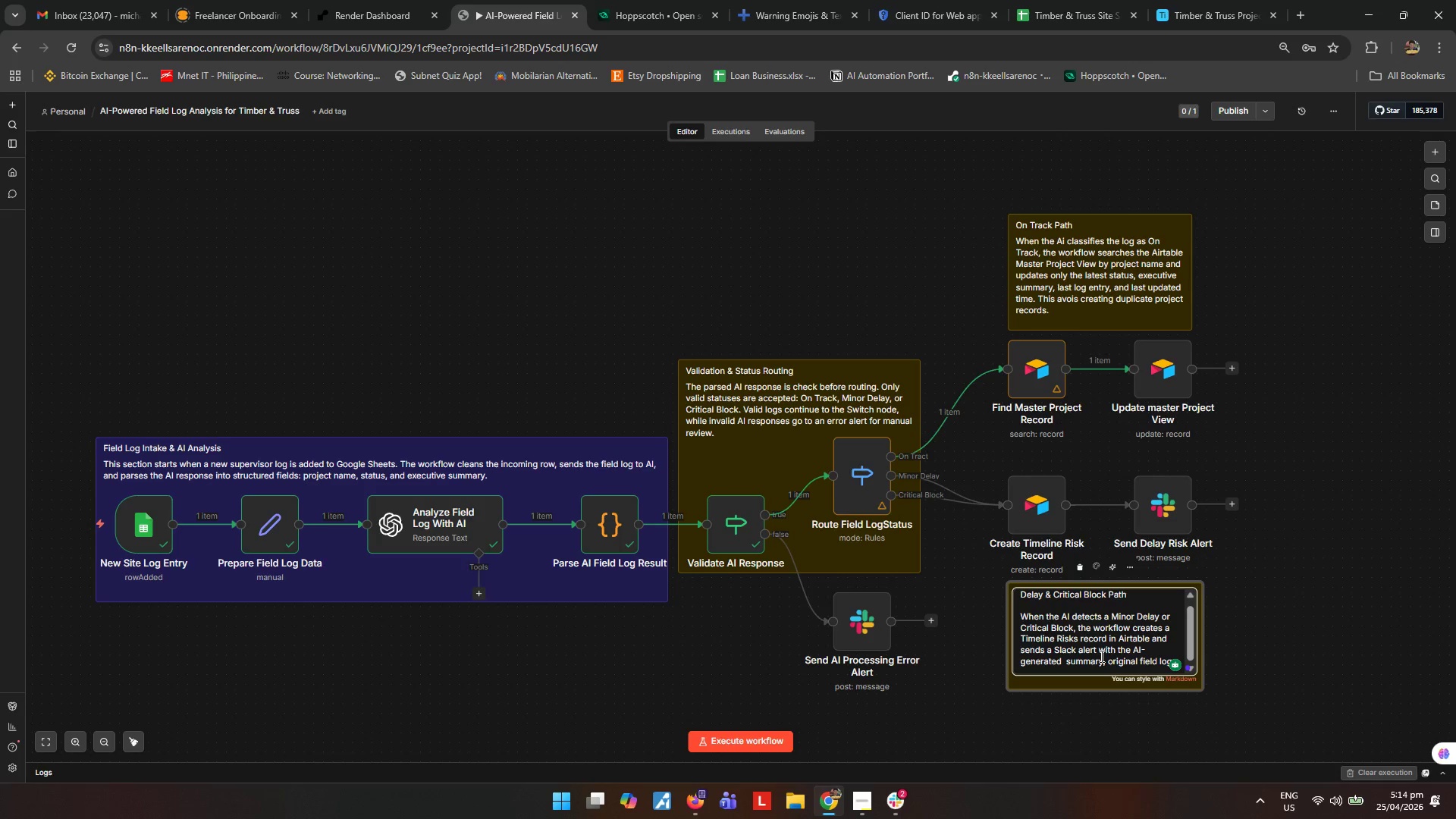 
wait(8.5)
 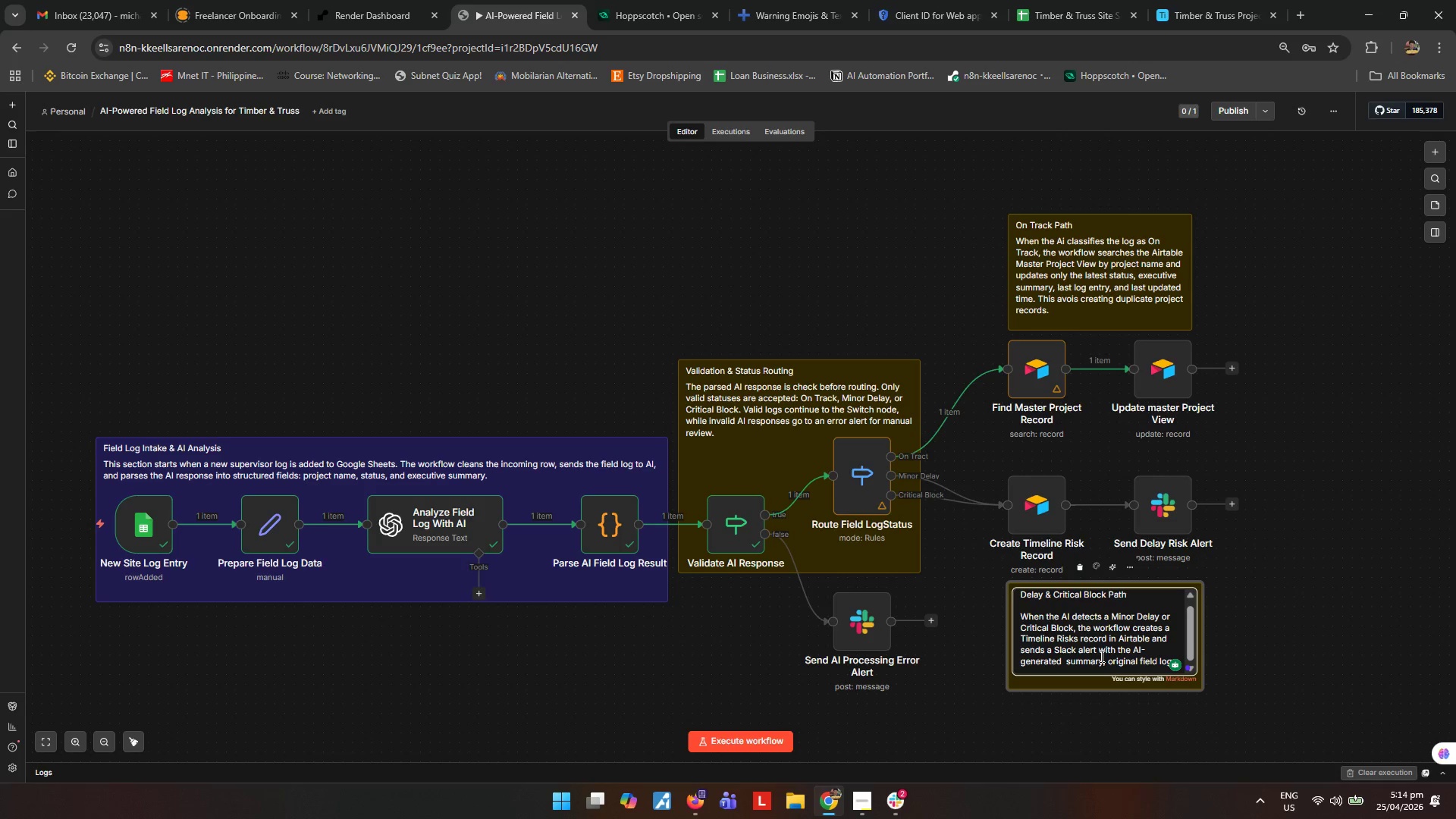 
type(su)
key(Backspace)
key(Backspace)
type( supervisor name, and submitted time.)
 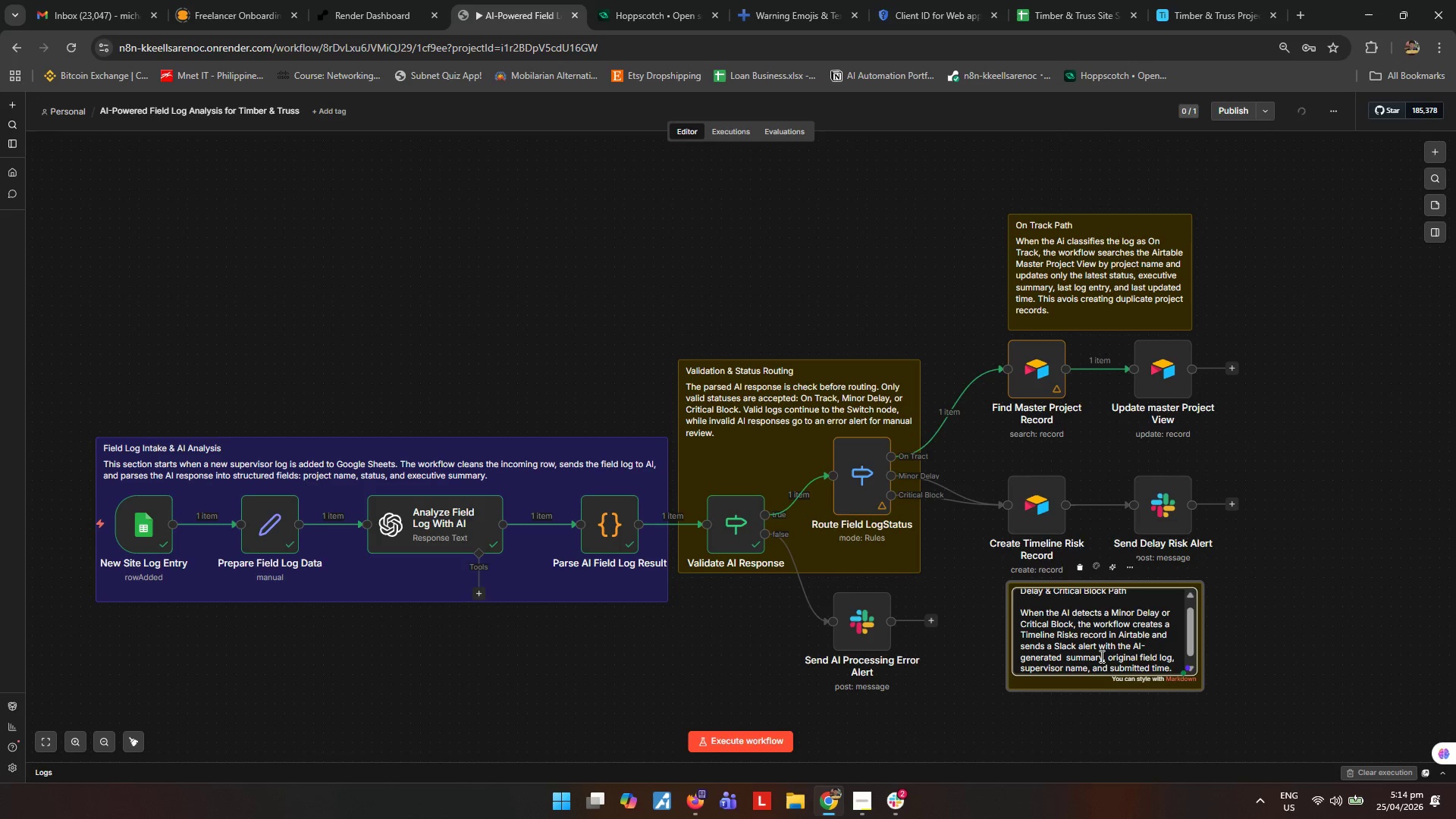 
left_click([1291, 643])
 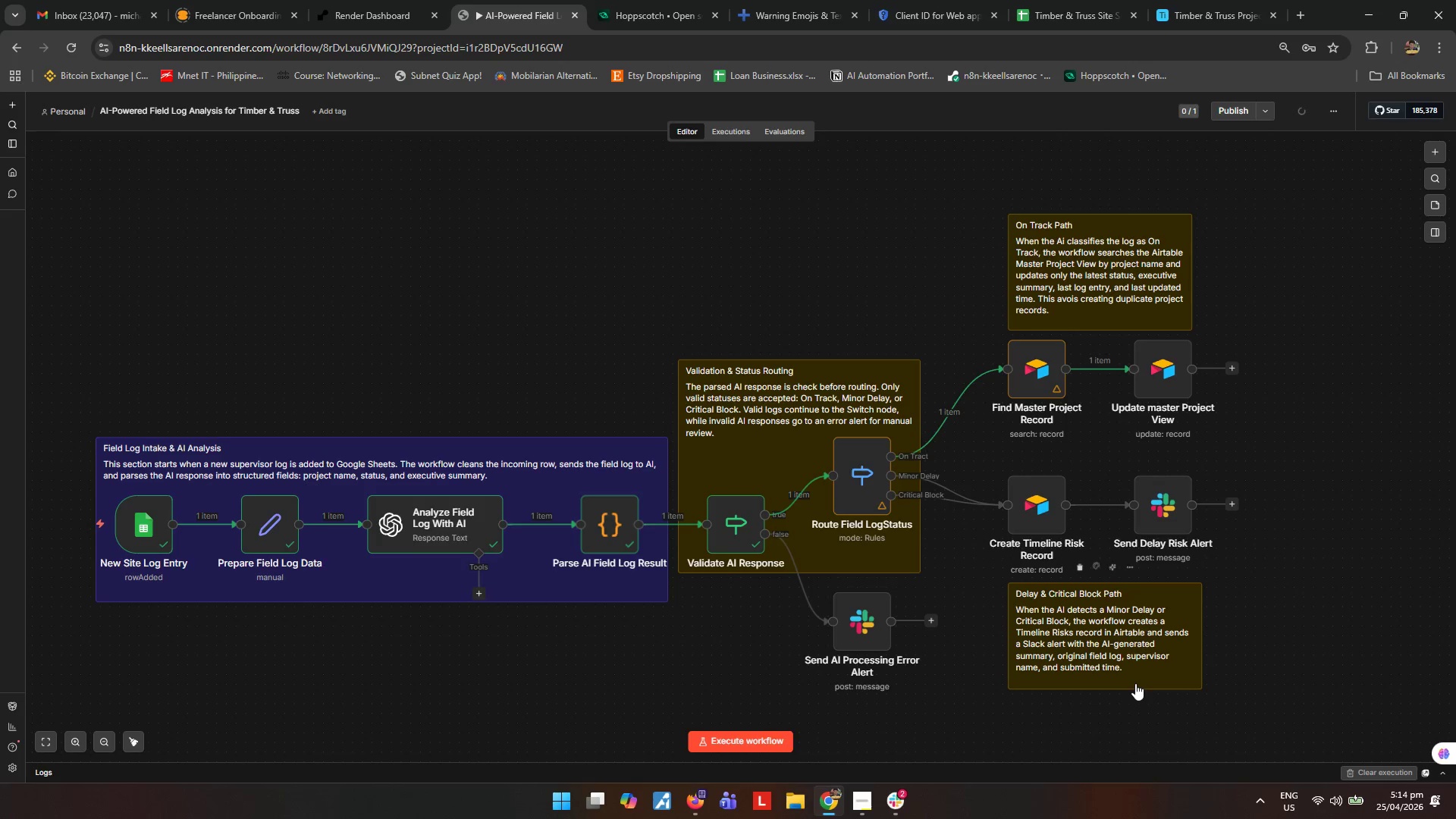 
left_click([1437, 210])
 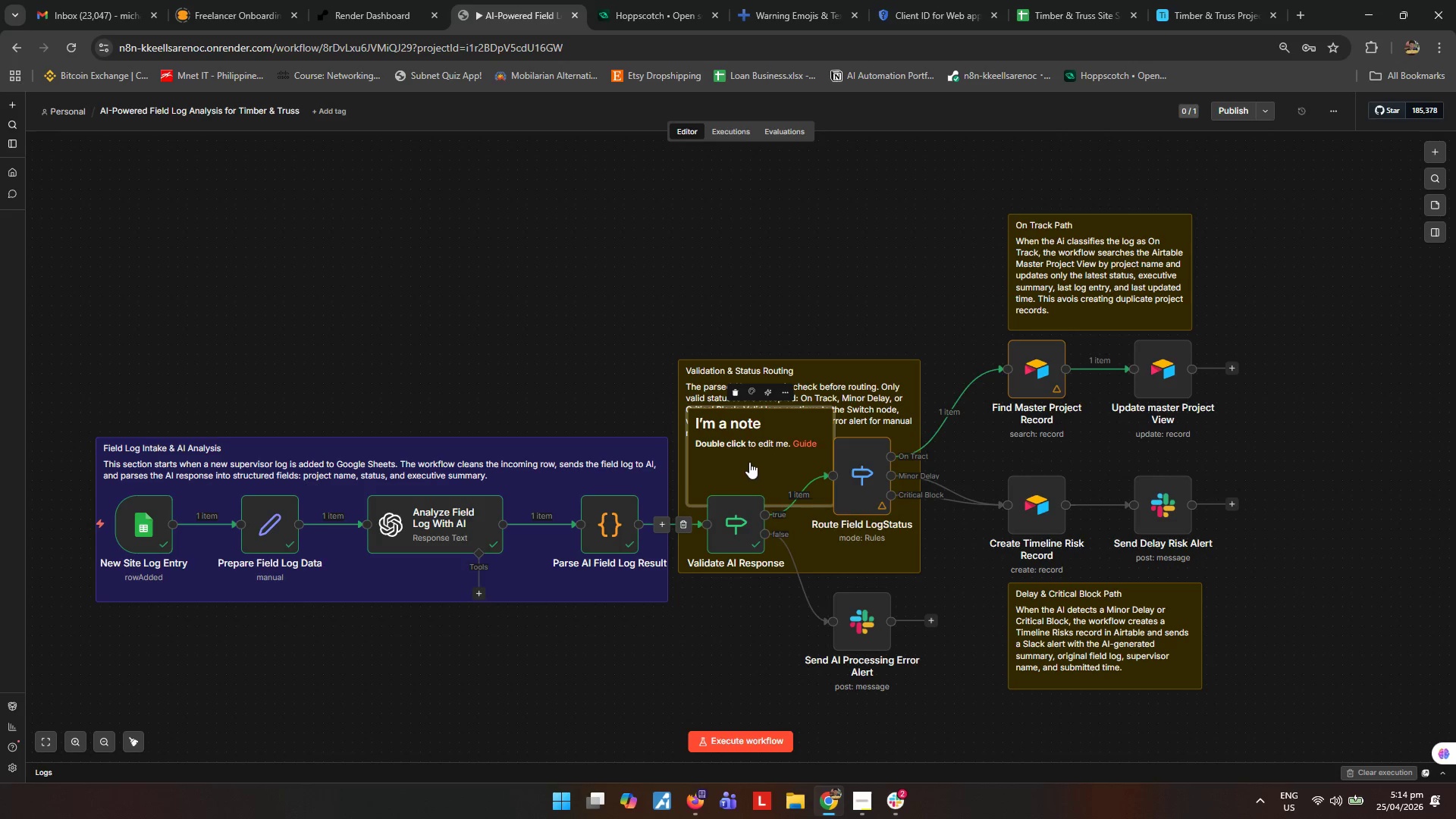 
left_click_drag(start_coordinate=[757, 463], to_coordinate=[827, 643])
 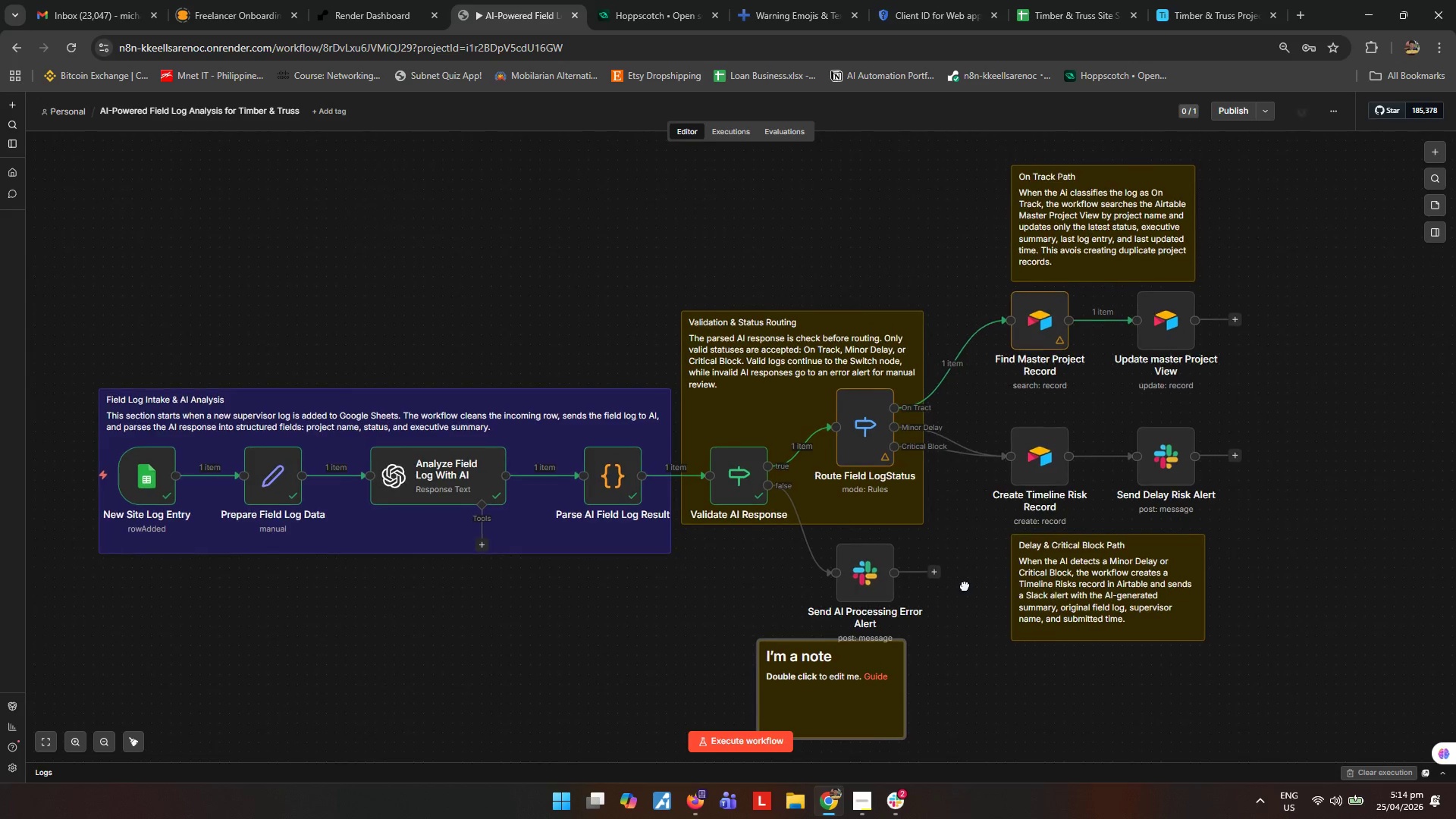 
left_click_drag(start_coordinate=[856, 704], to_coordinate=[896, 701])
 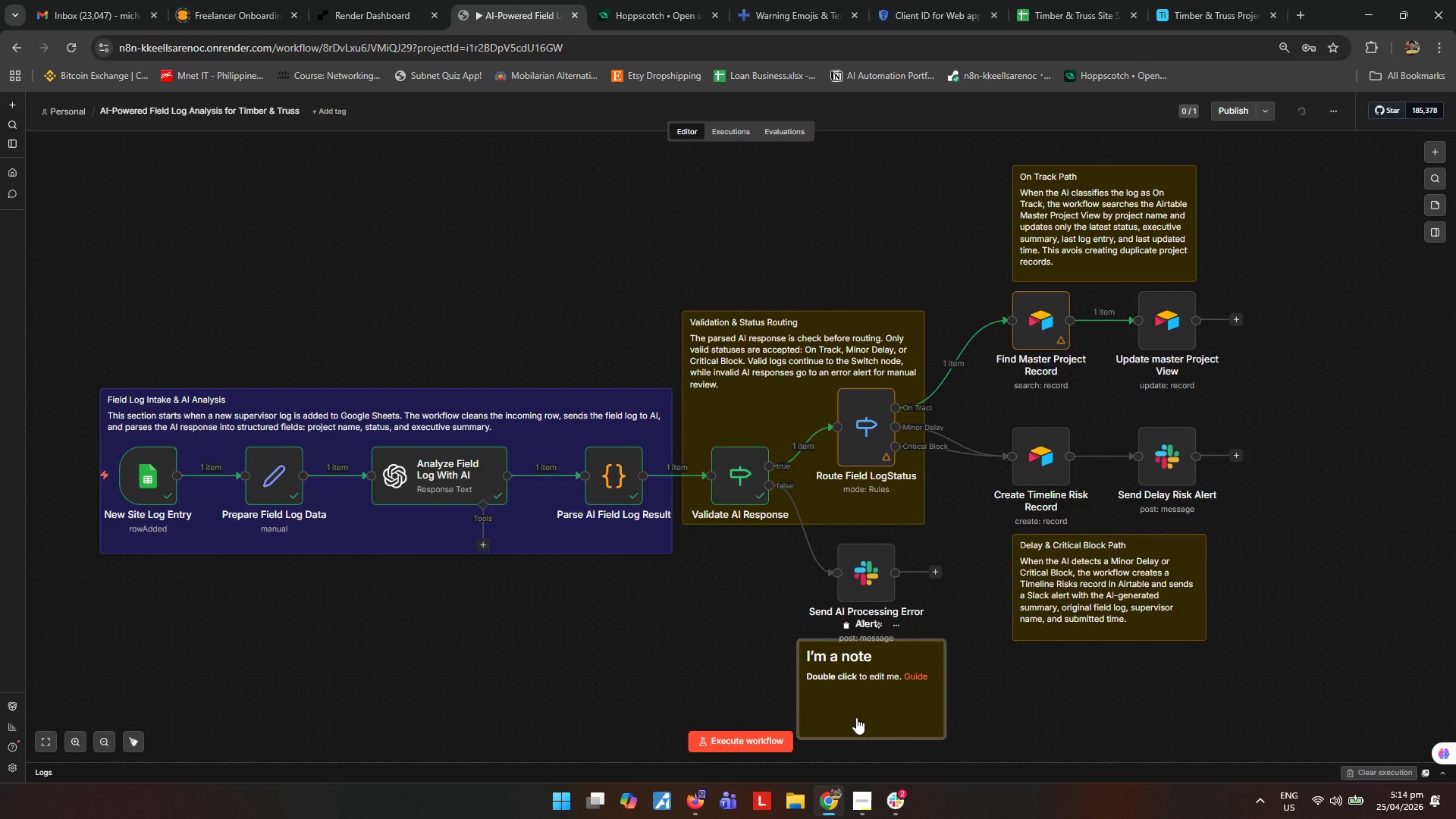 
double_click([856, 717])
 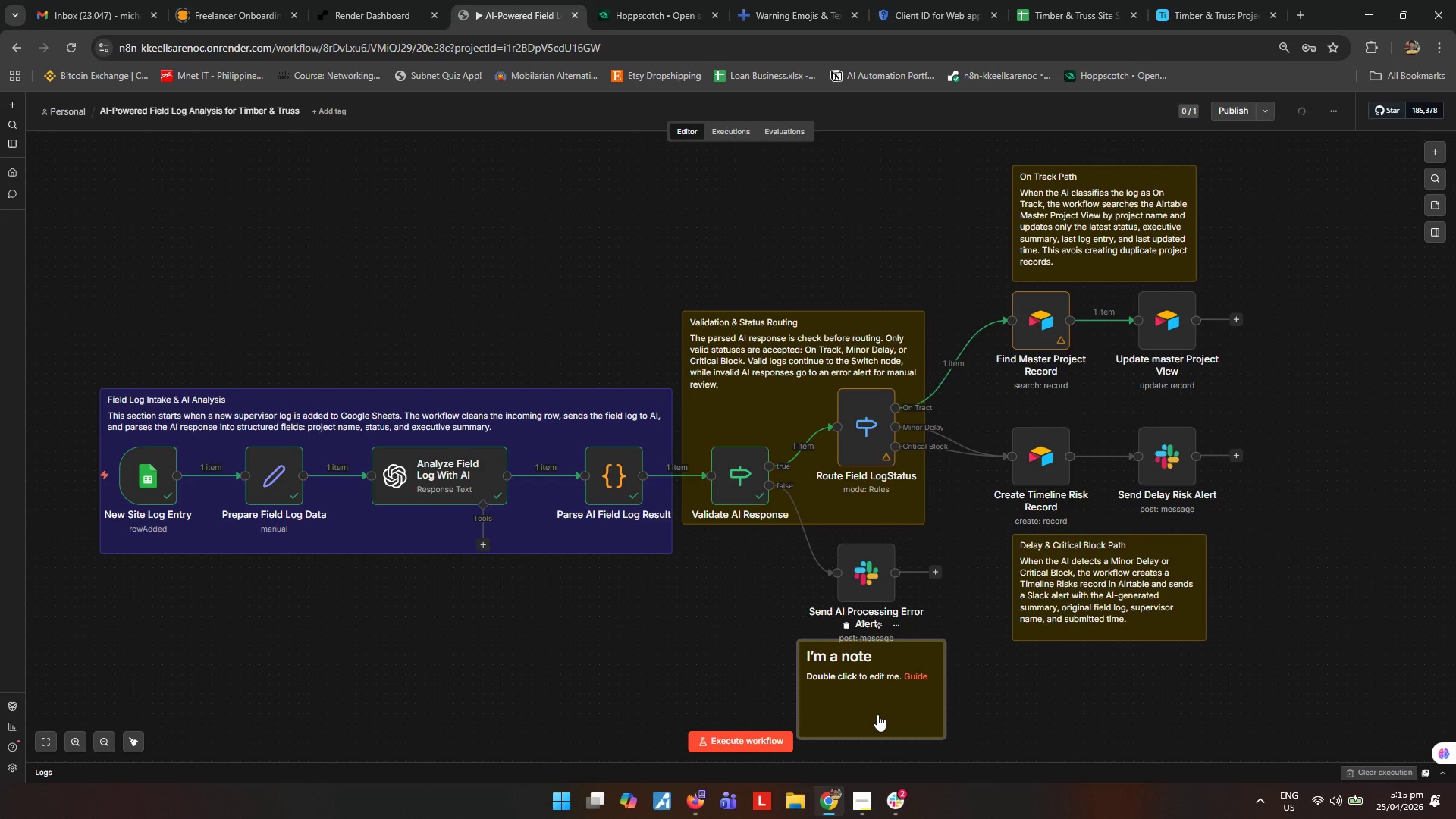 
key(Control+ControlLeft)
 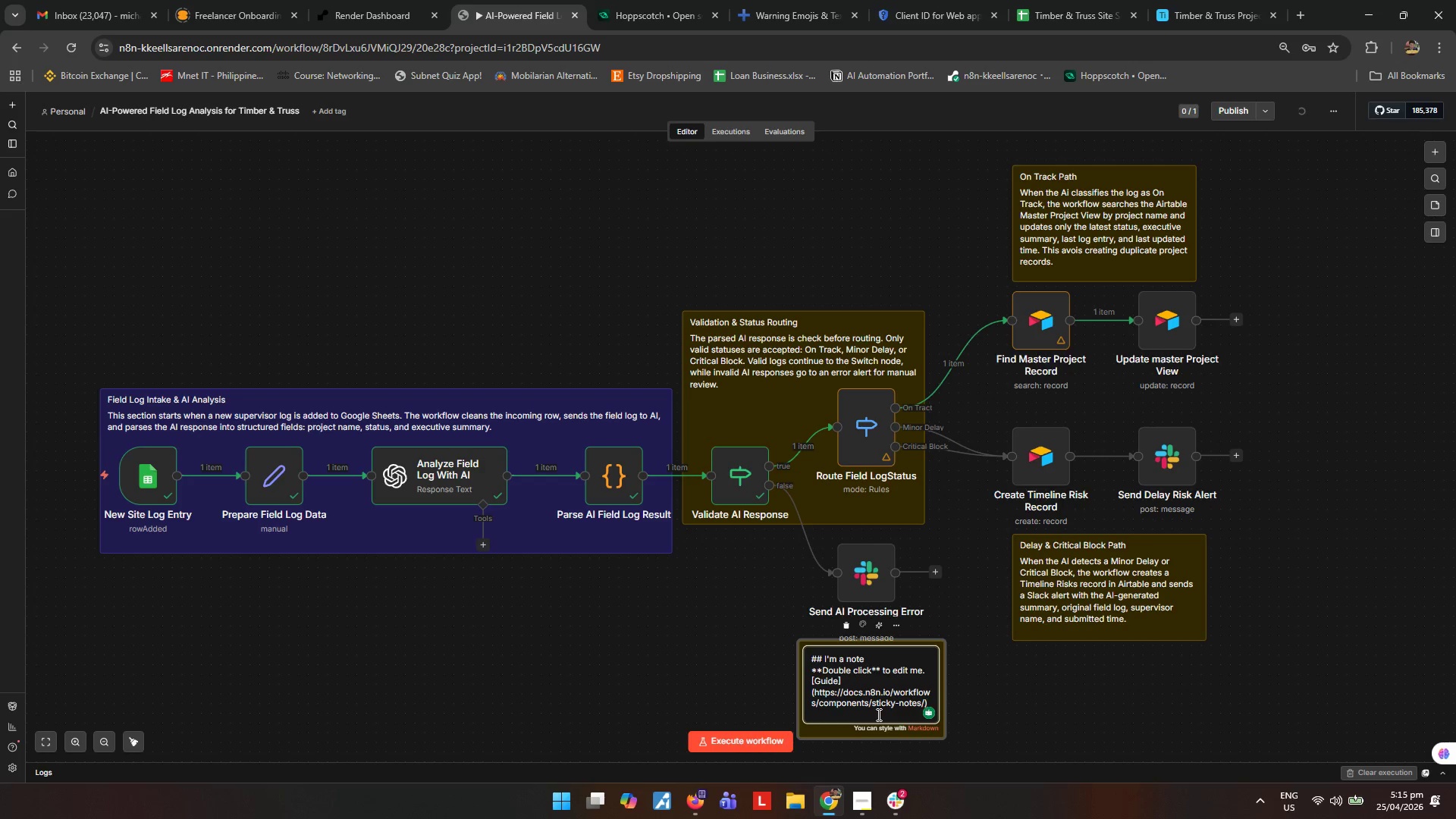 
key(Control+A)
 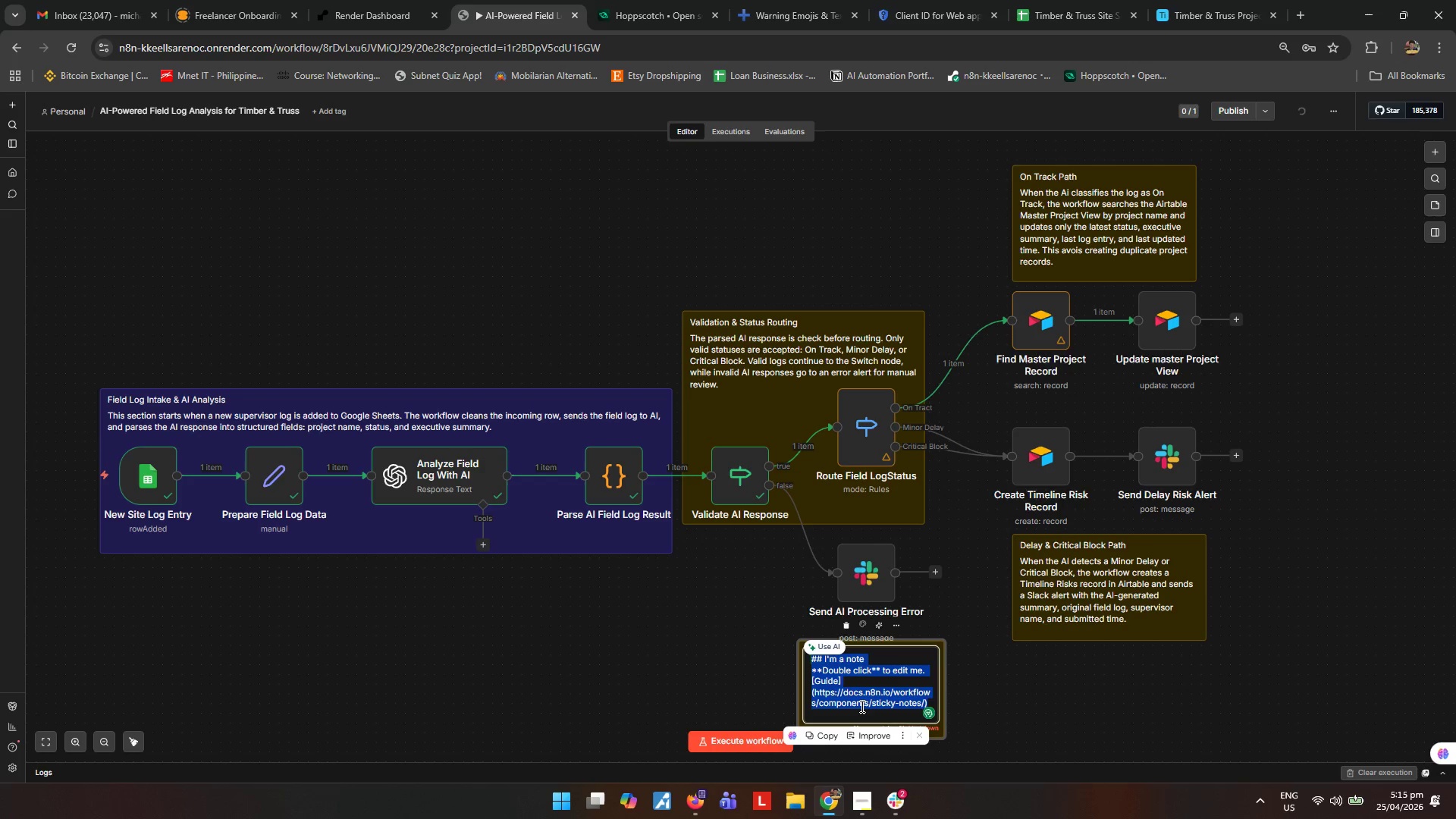 
type(AI Error Handling)
 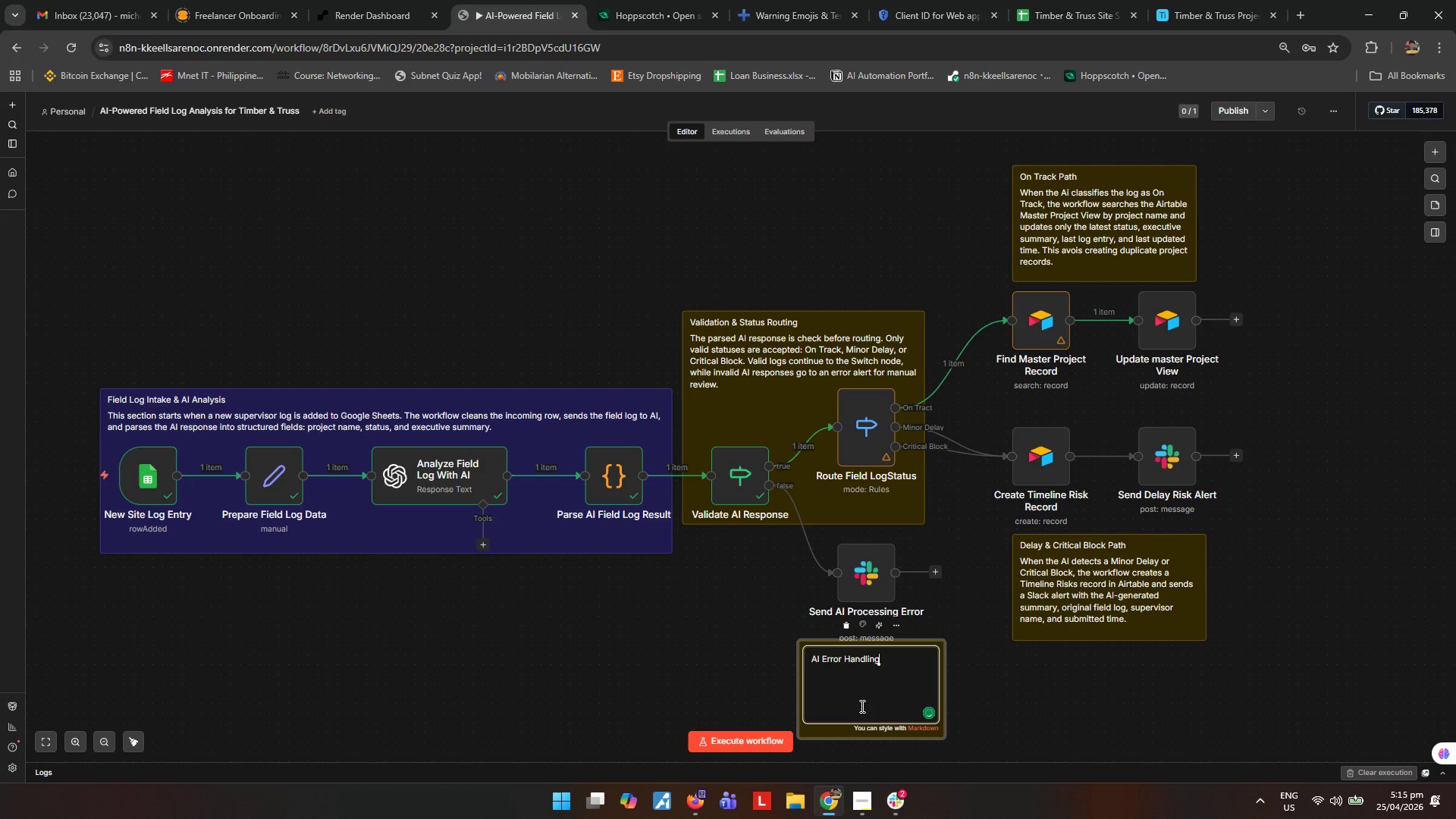 
key(Enter)
 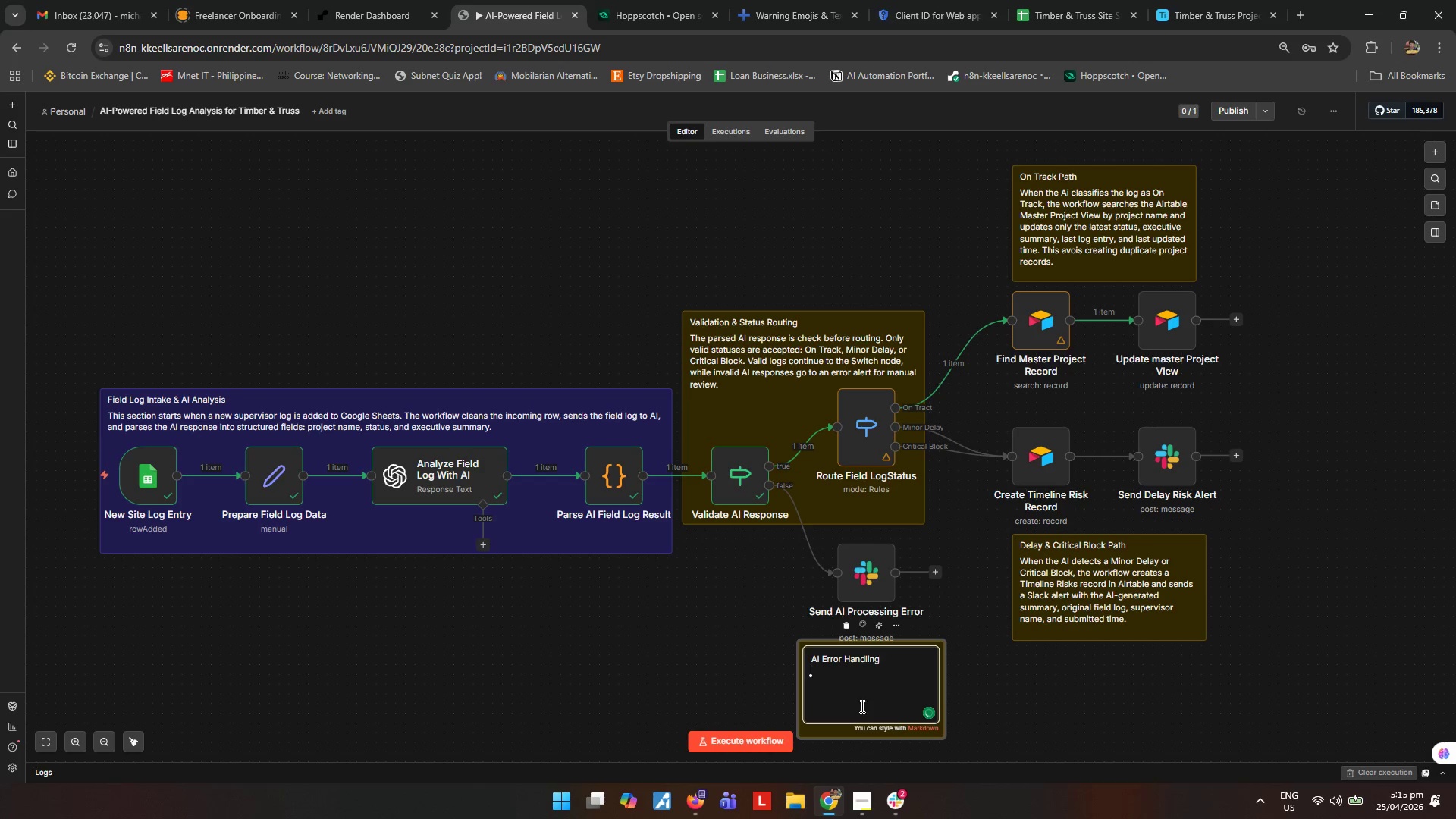 
key(Enter)
 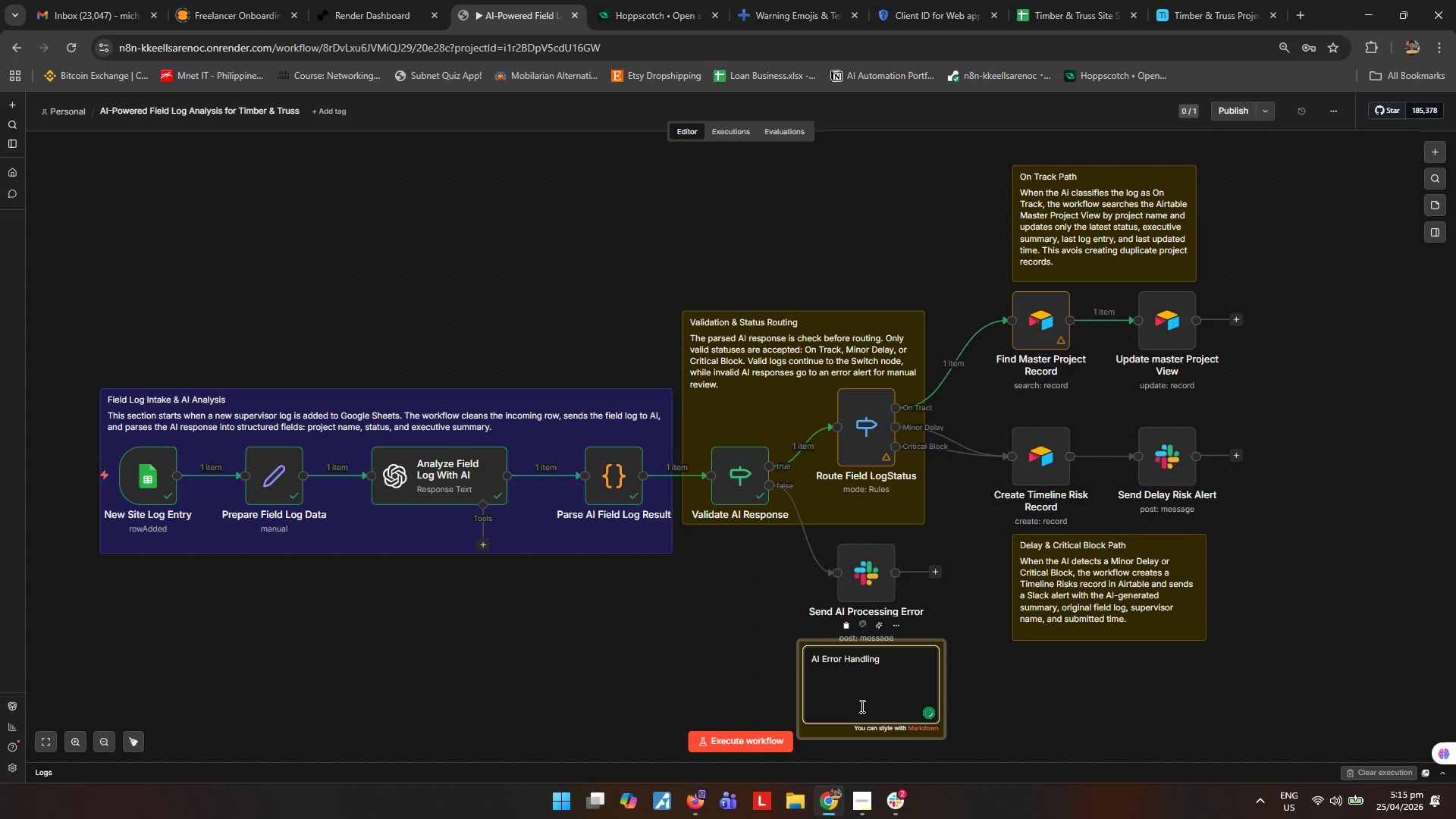 
type(IF the Ai response is missing, invalid, or does not match the required status values,)
 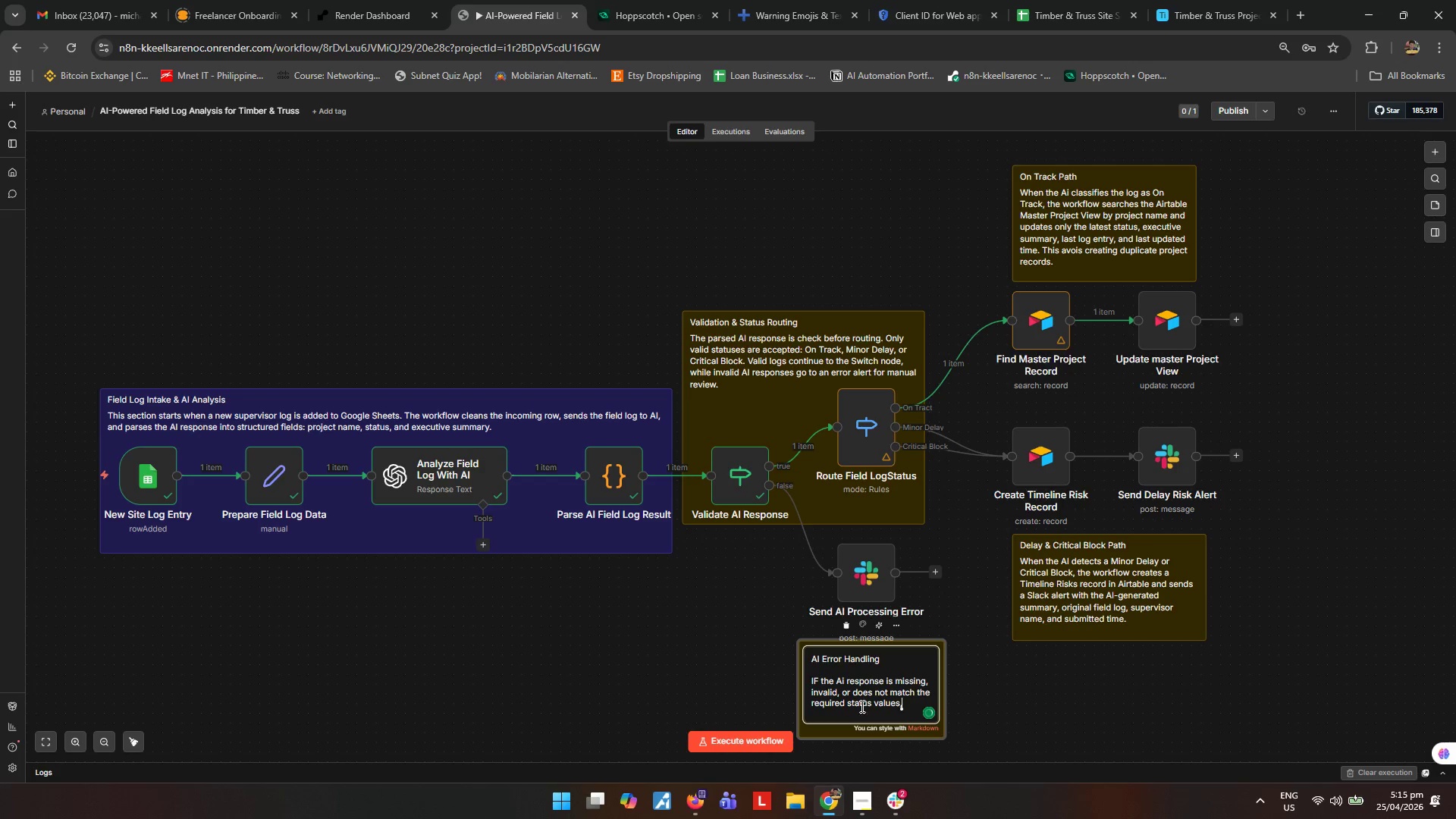 
type( the workflow sends a Slack alert so the field log can be review)
key(Backspace)
key(Backspace)
key(Backspace)
type( )
 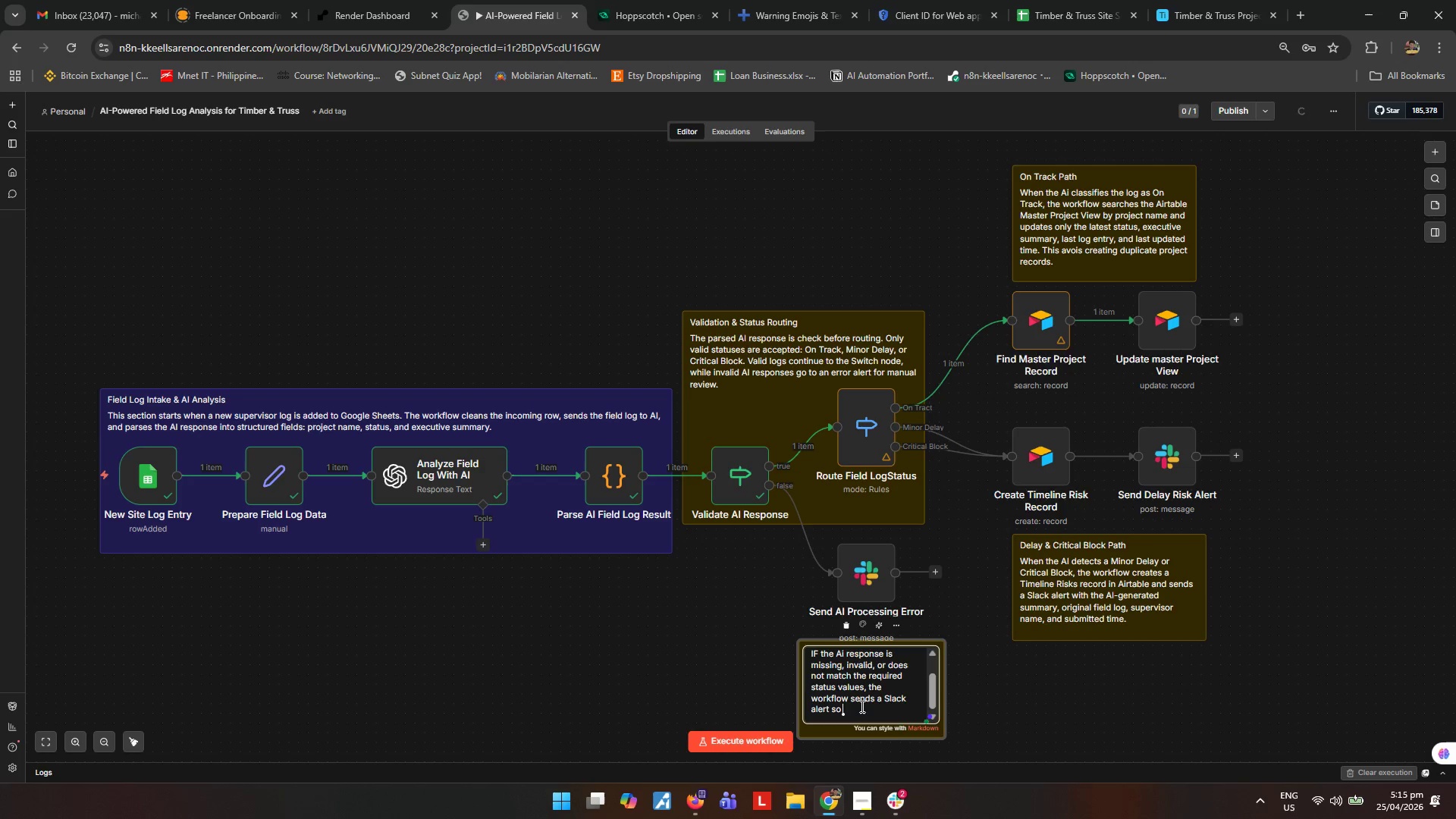 
key(Control+Z)
 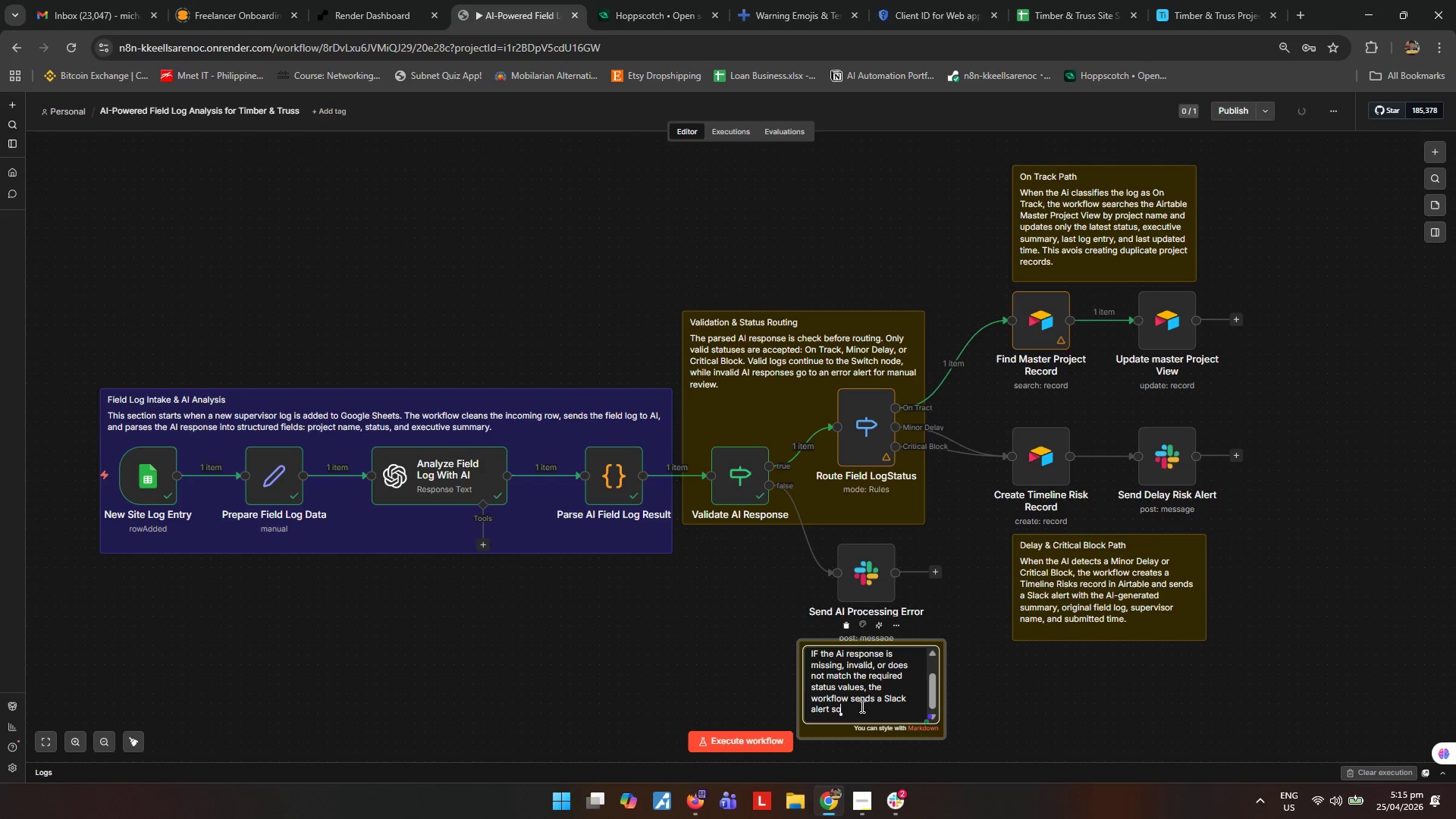 
key(Control+Z)
 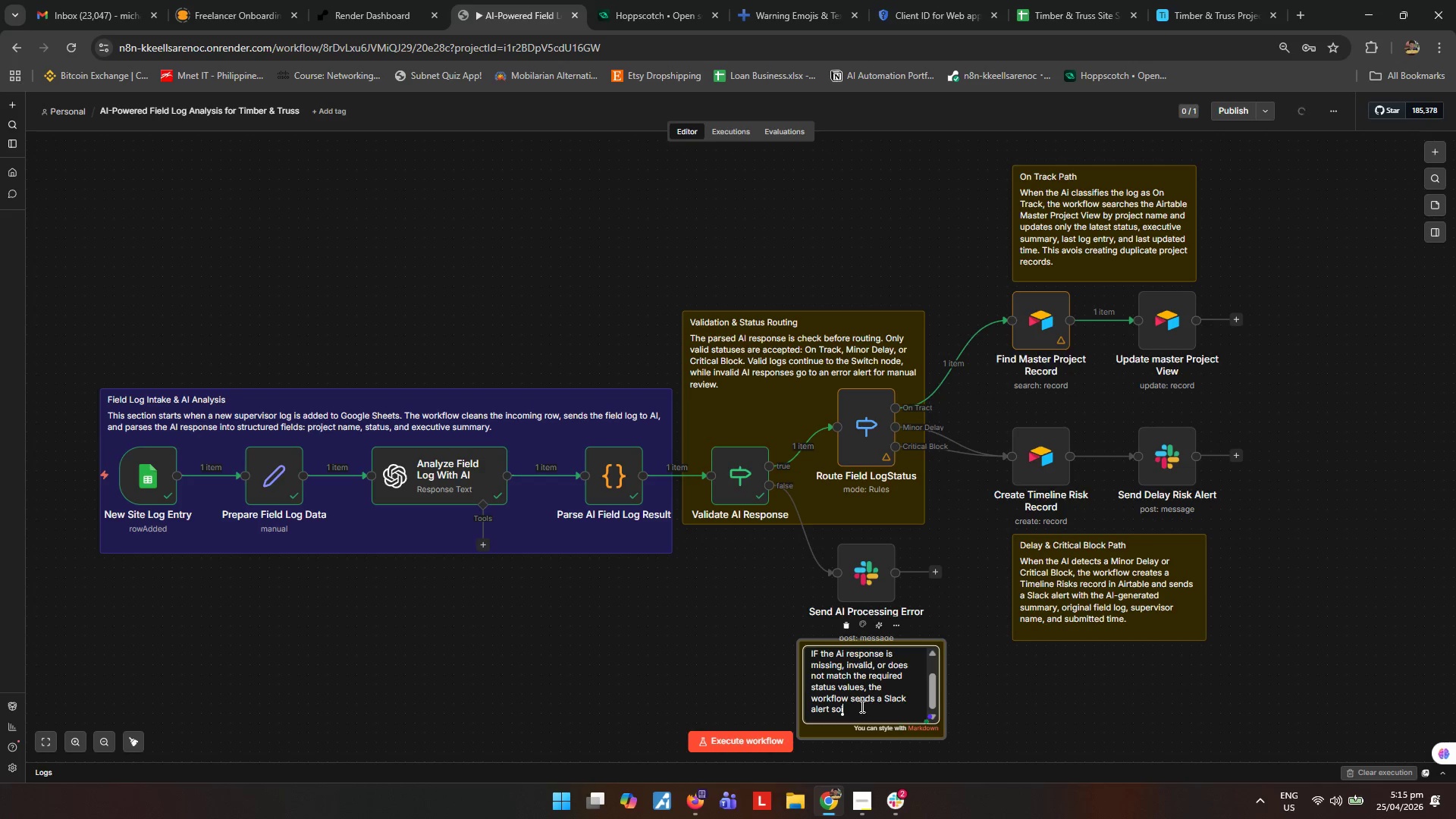 
key(Control+Z)
 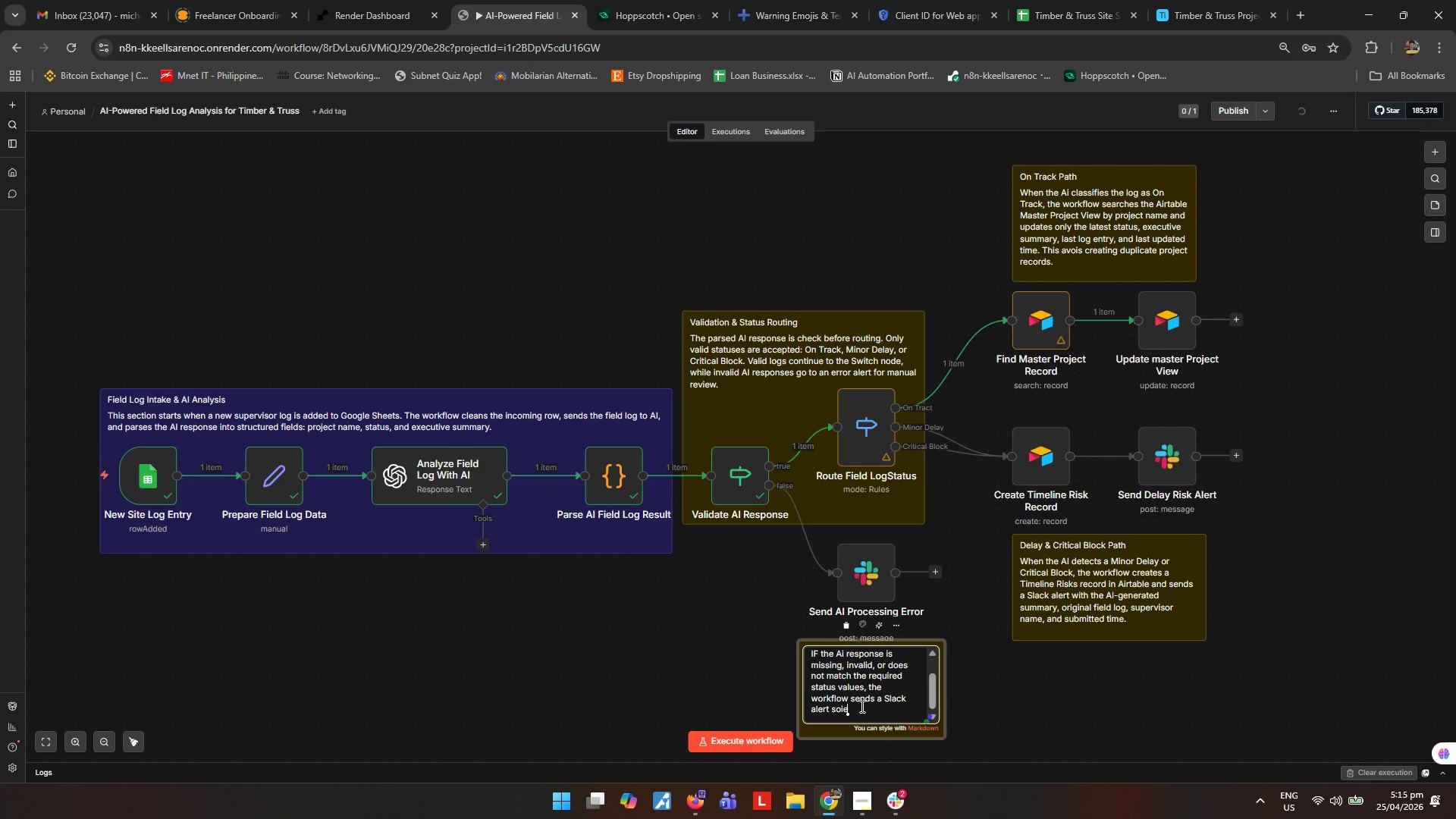 
key(Control+Z)
 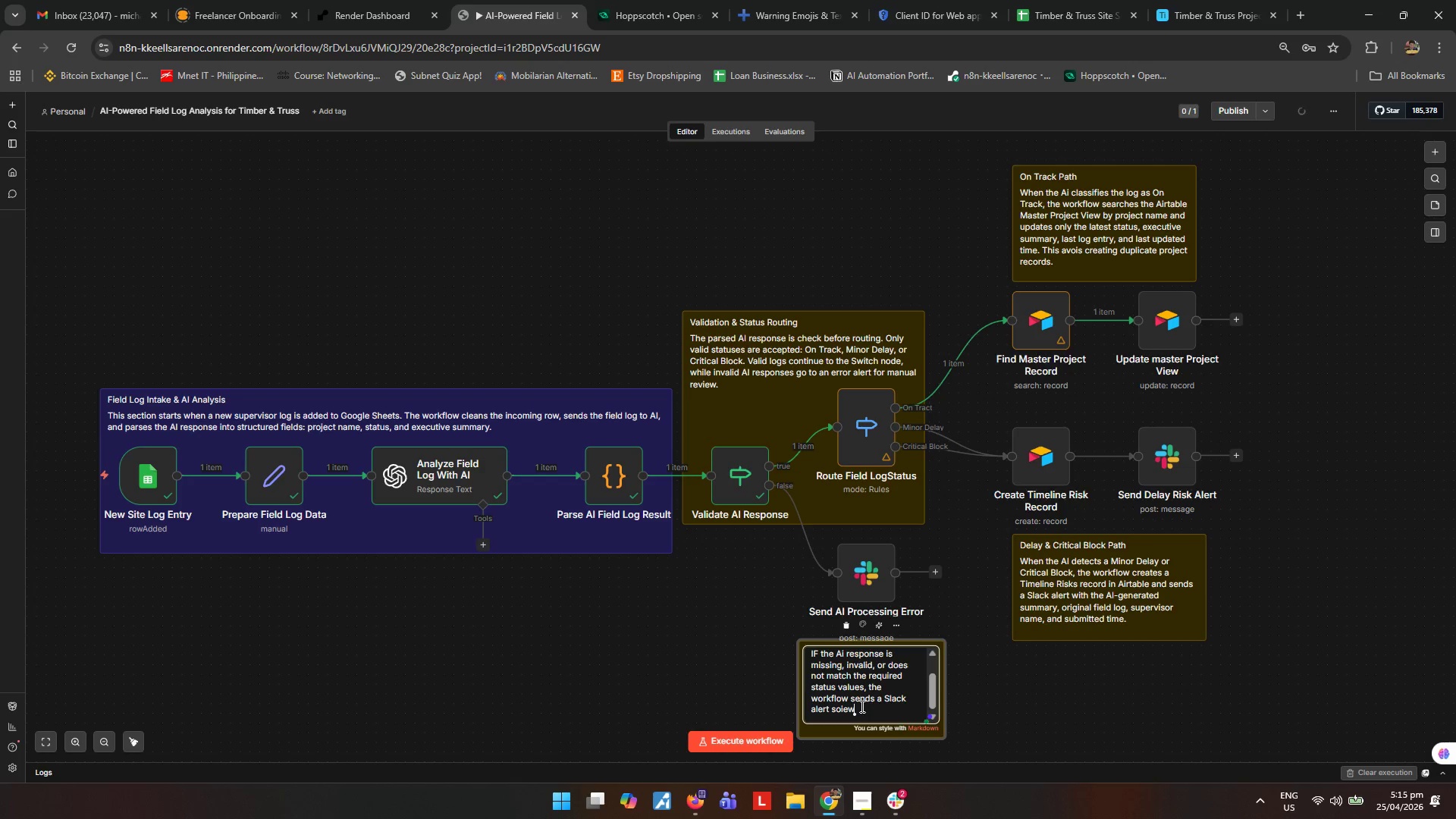 
key(Control+Z)
 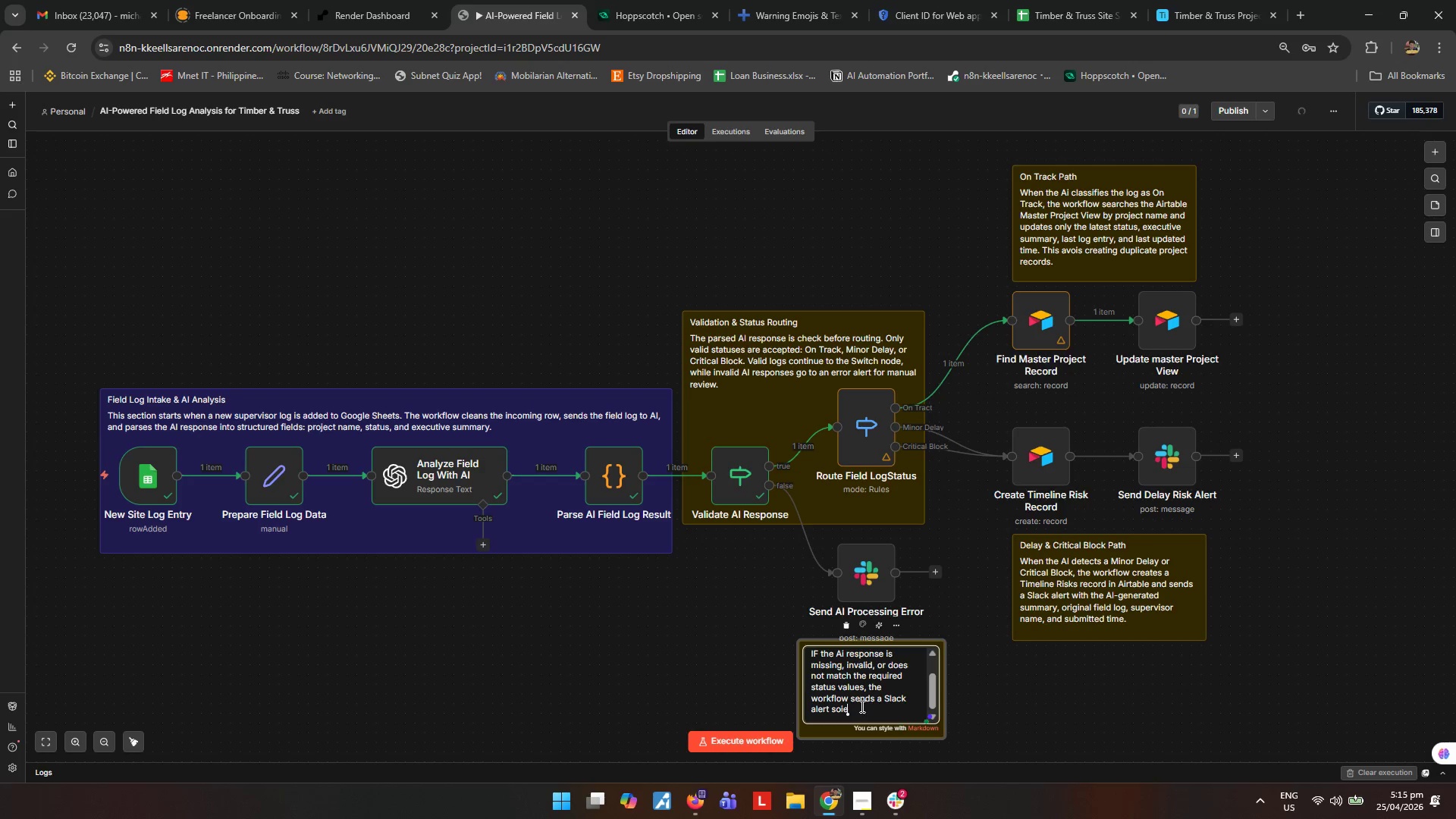 
key(Control+Z)
 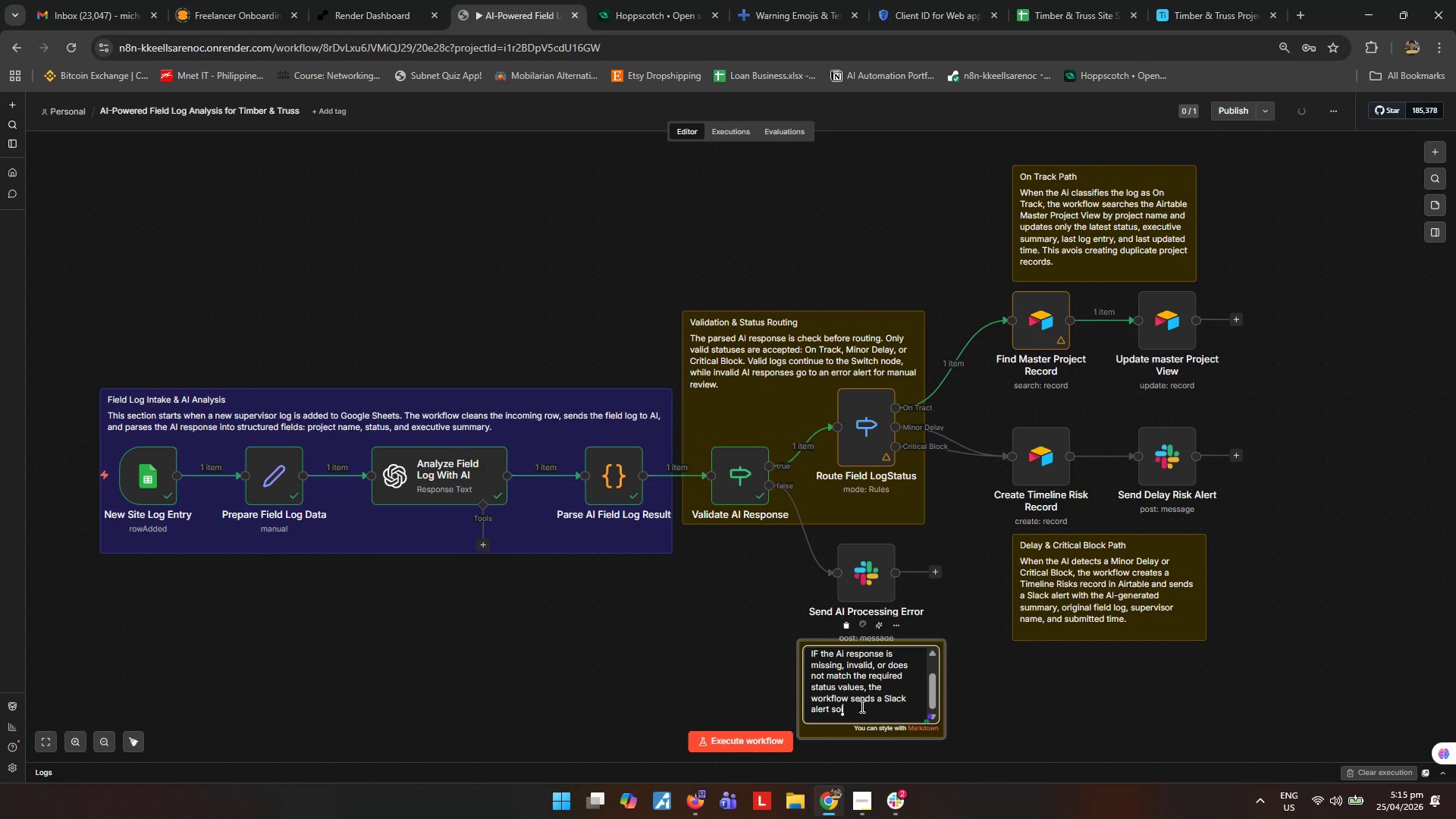 
key(Control+Z)
 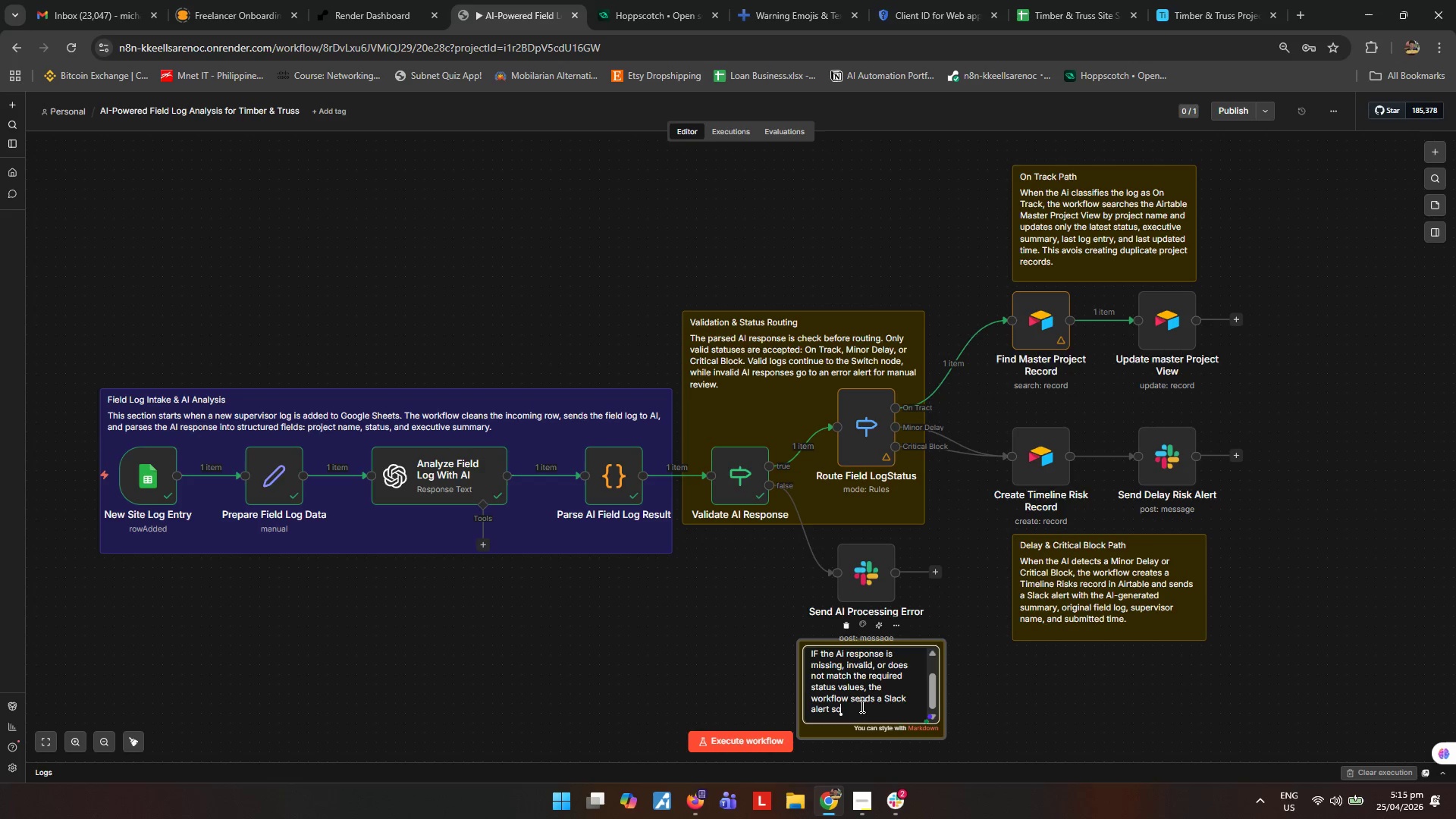 
key(Control+Z)
 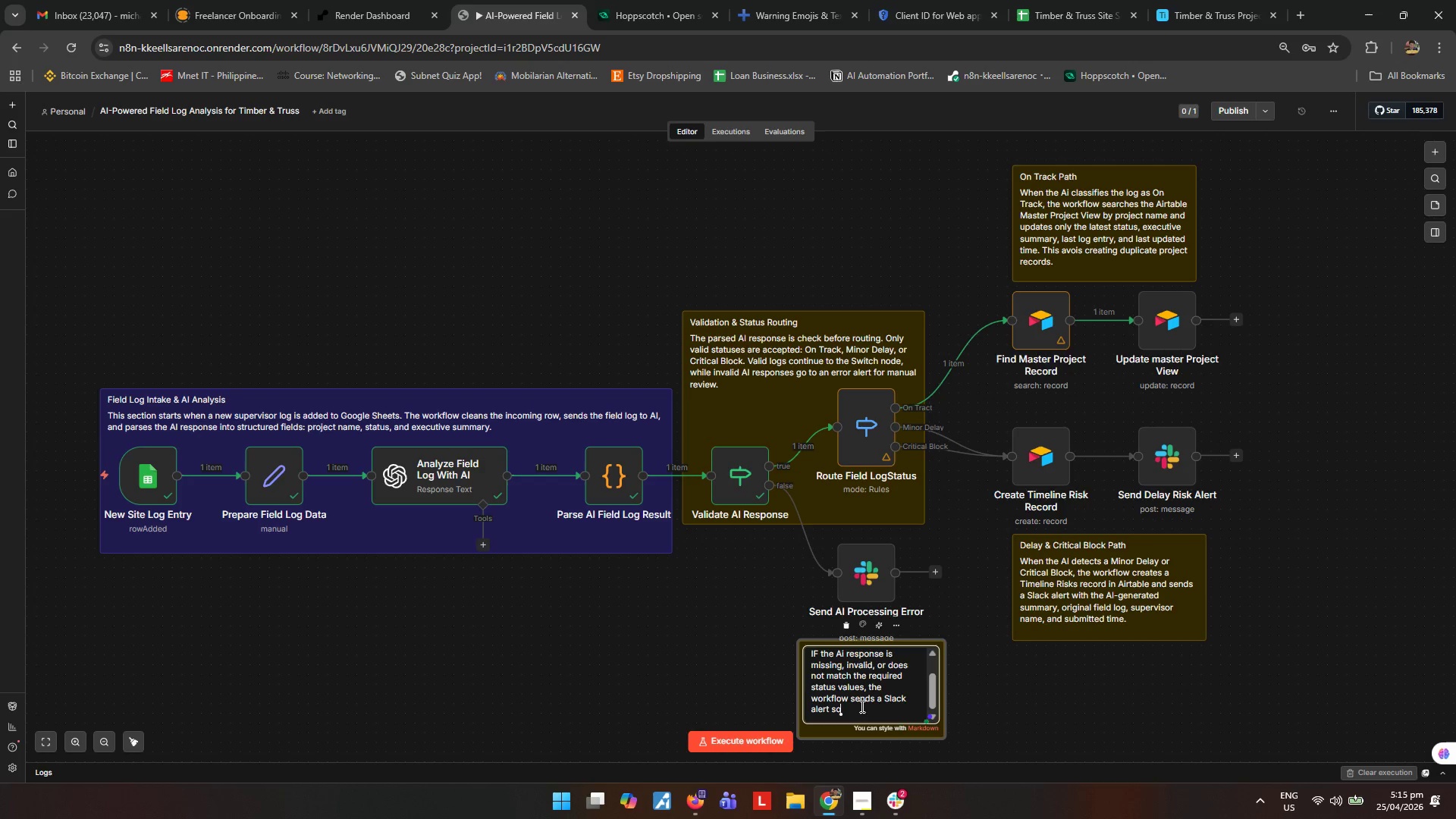 
type( the field can be reviewed manually instead of being silently lost.)
 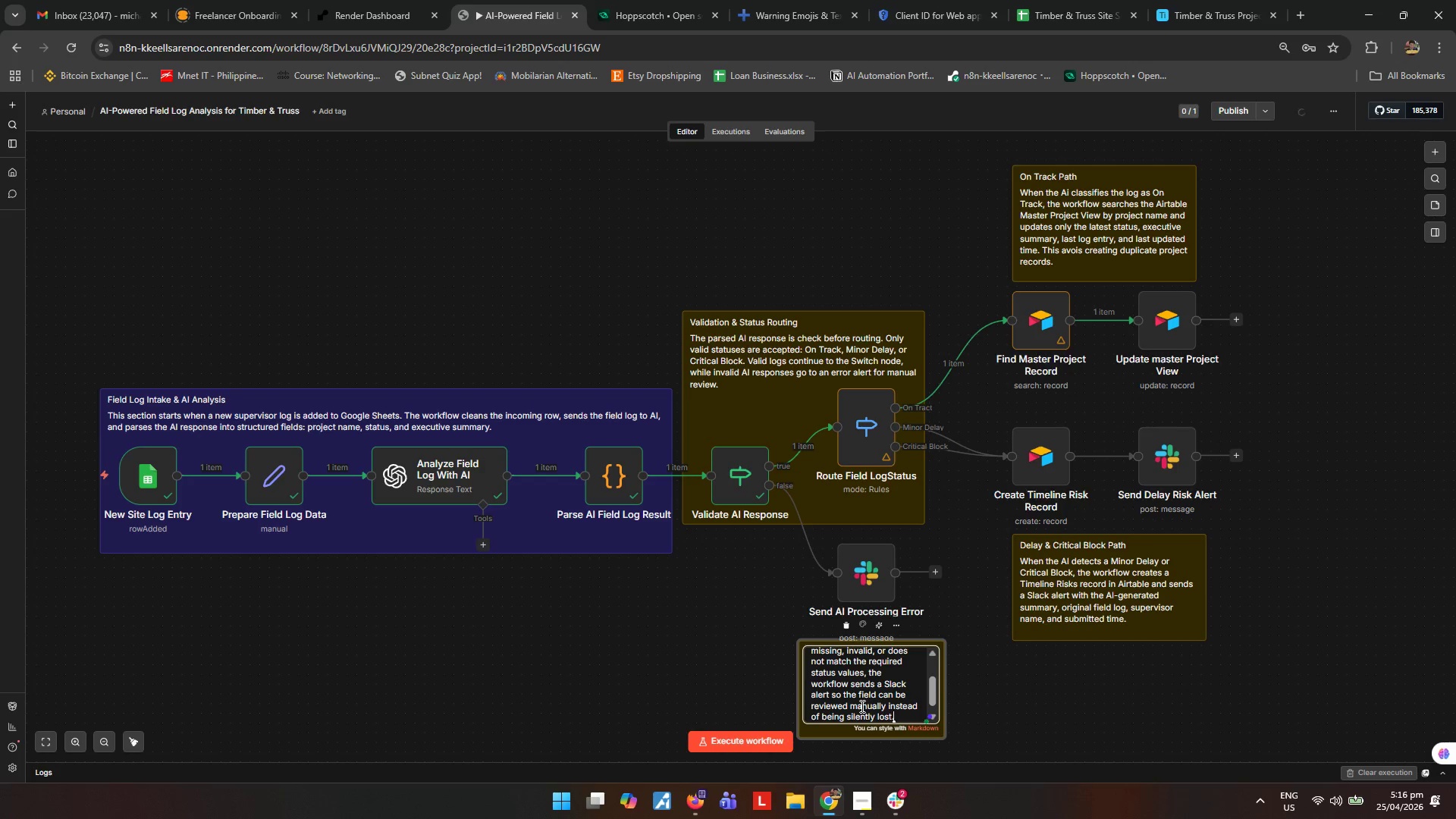 
left_click_drag(start_coordinate=[1035, 697], to_coordinate=[1040, 698])
 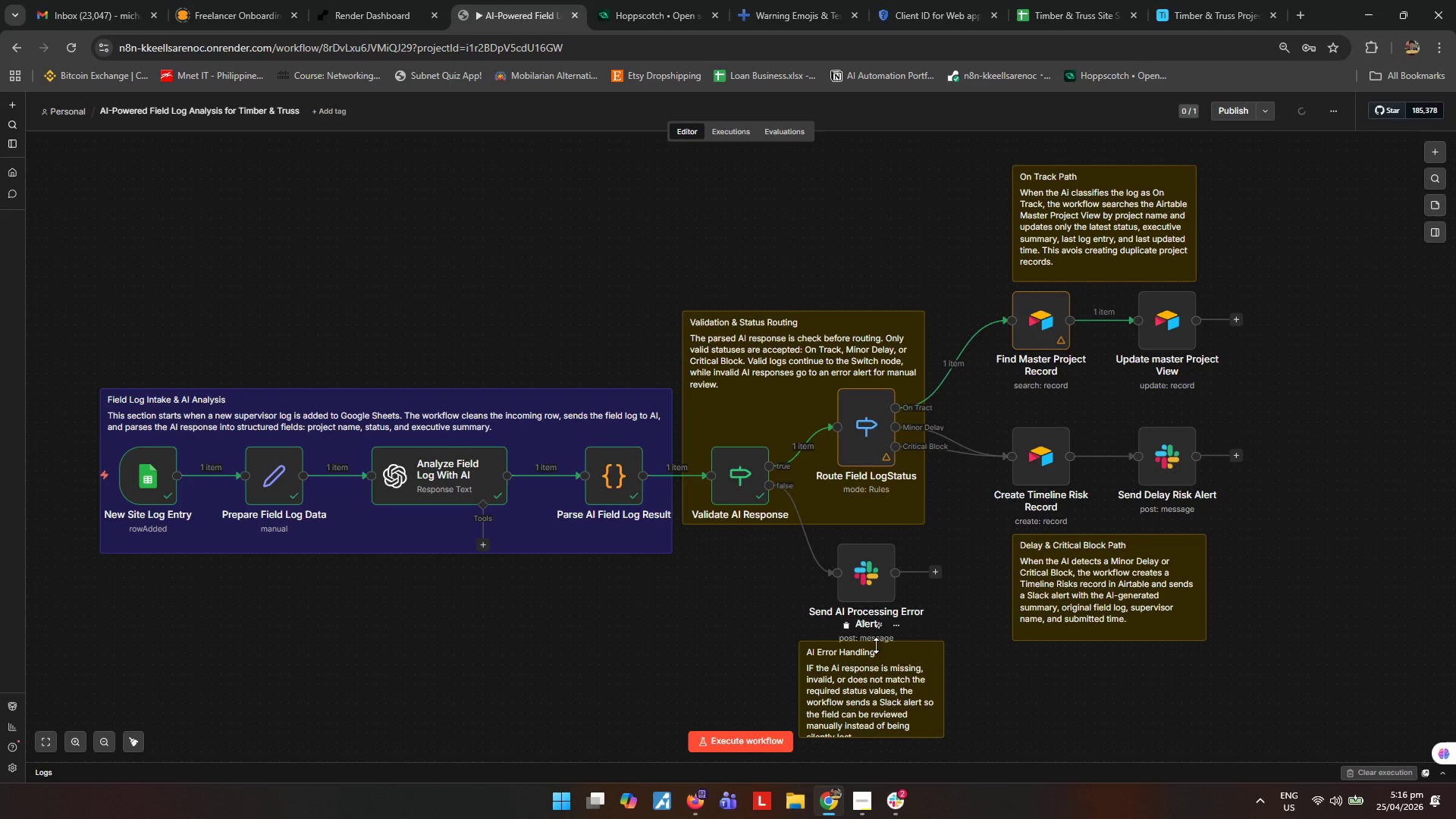 
left_click_drag(start_coordinate=[901, 682], to_coordinate=[774, 624])
 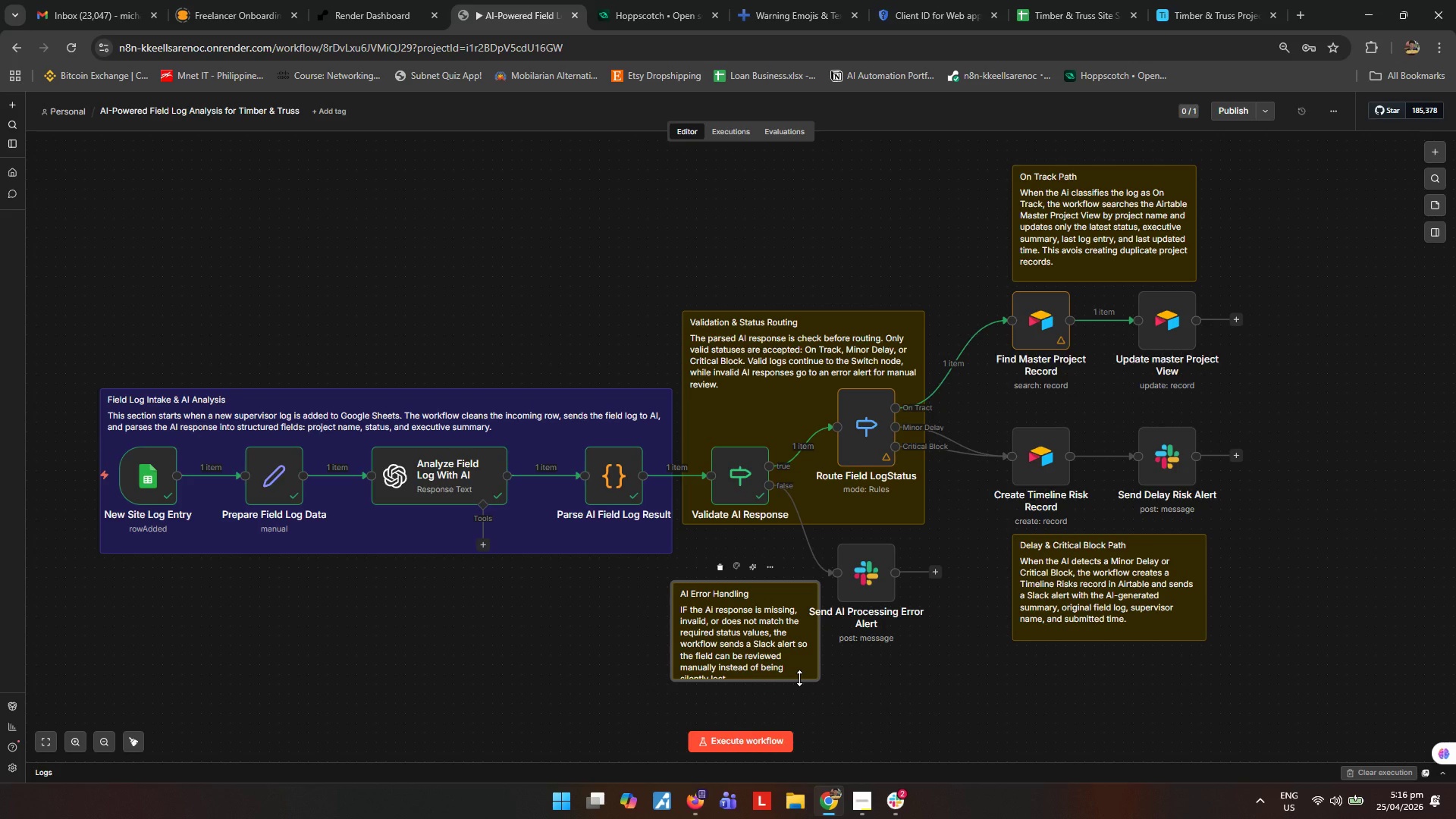 
left_click_drag(start_coordinate=[799, 678], to_coordinate=[799, 692])
 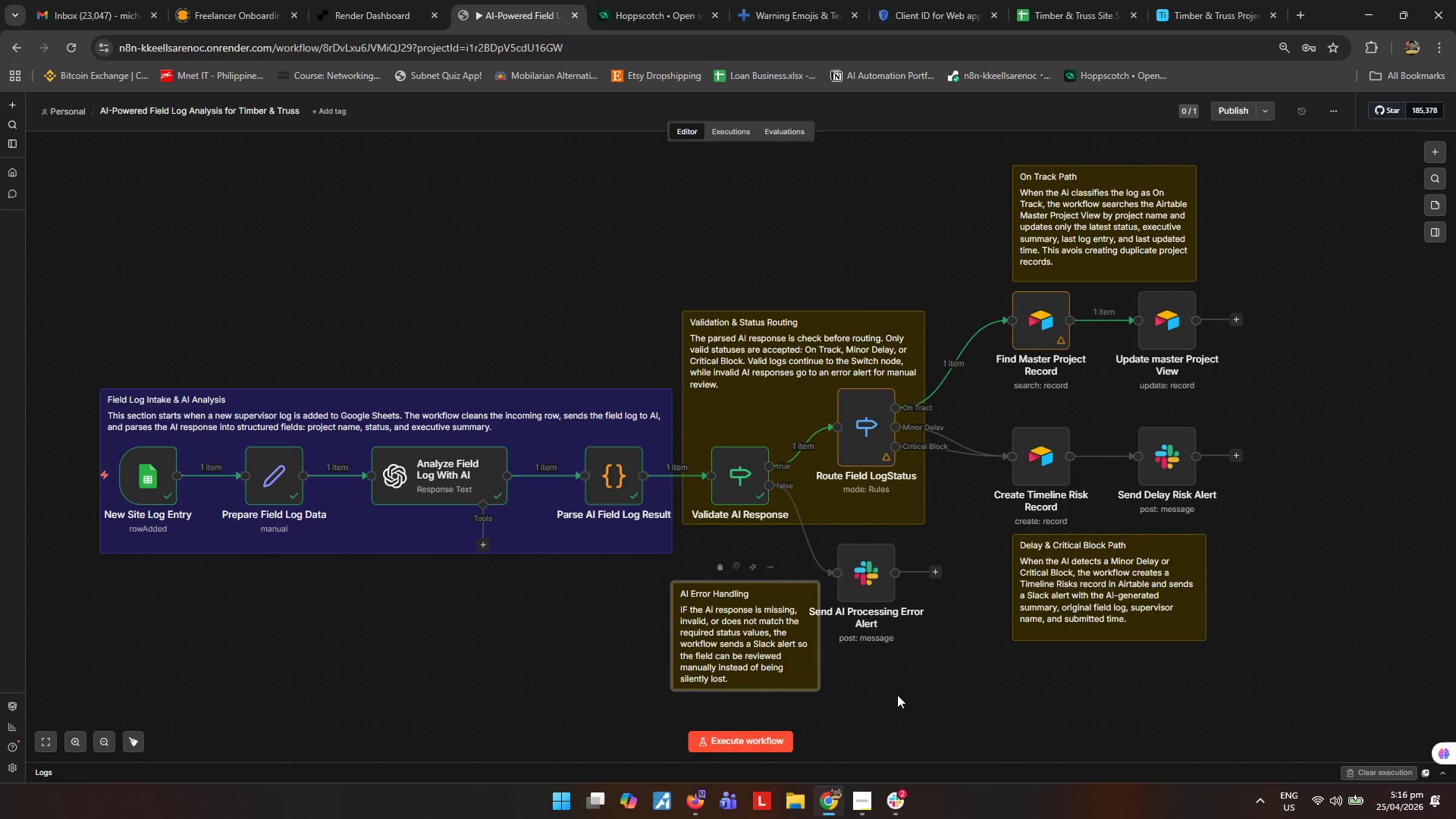 
left_click([897, 695])
 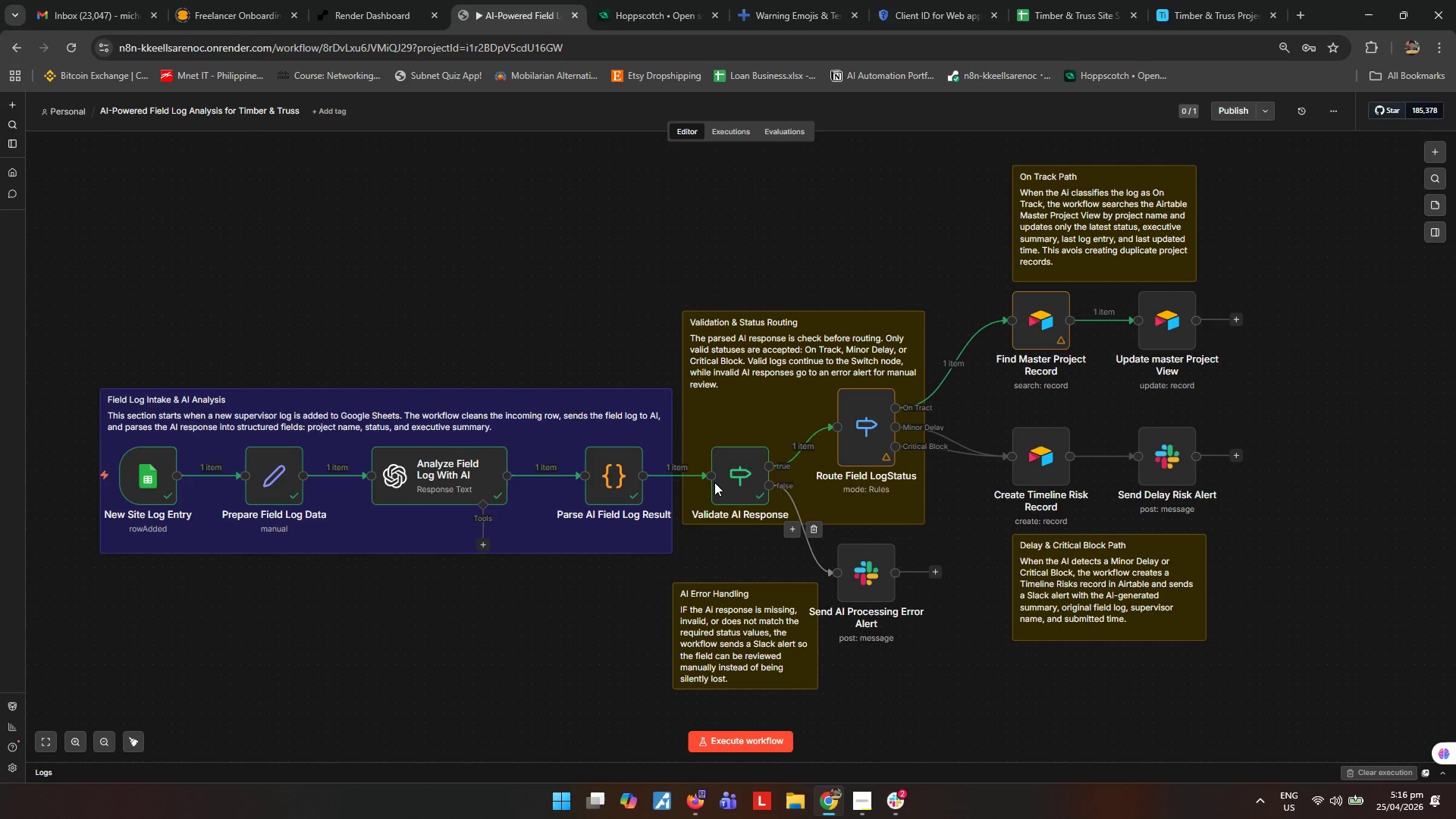 
wait(7.08)
 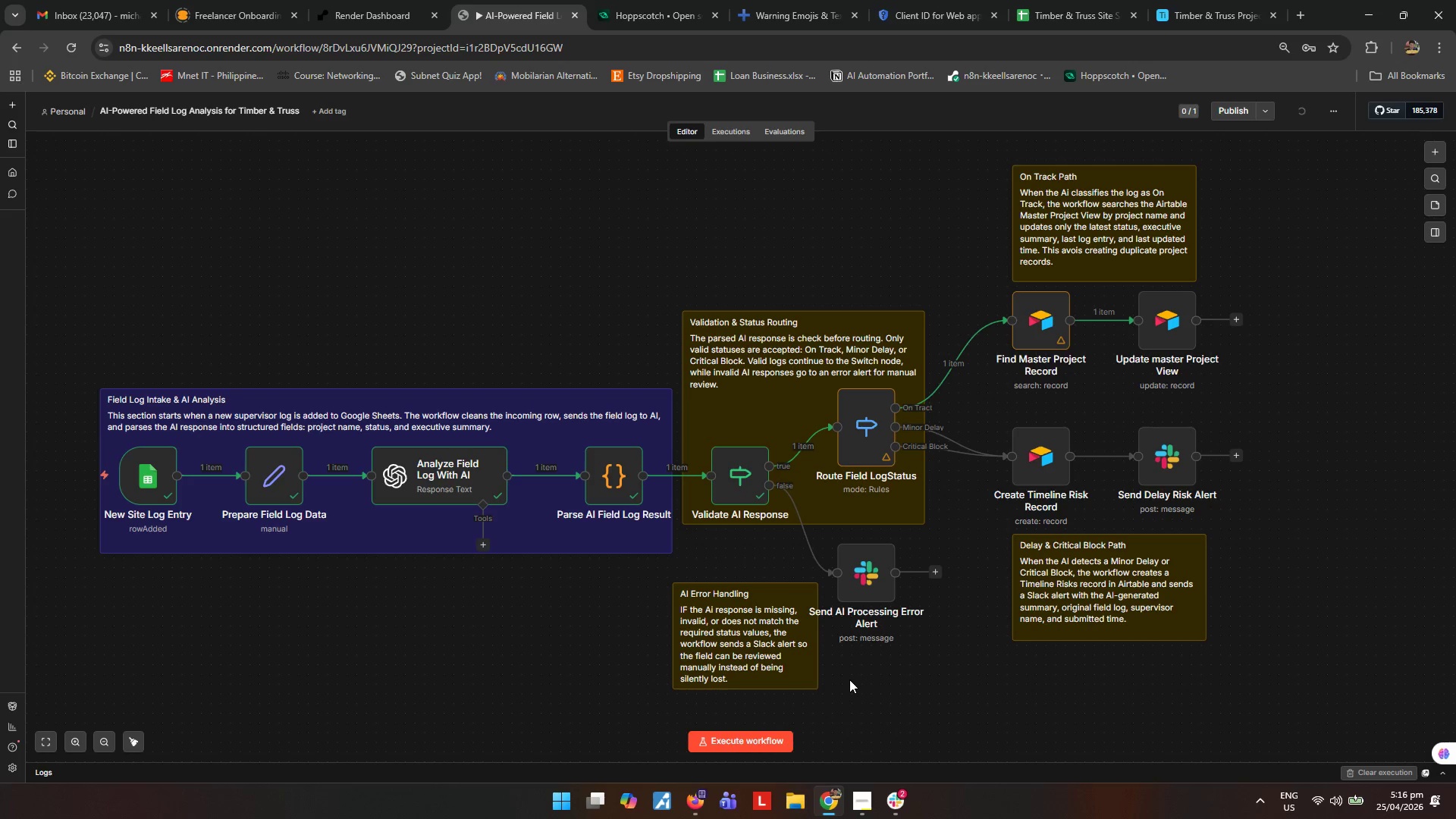 
left_click([792, 301])
 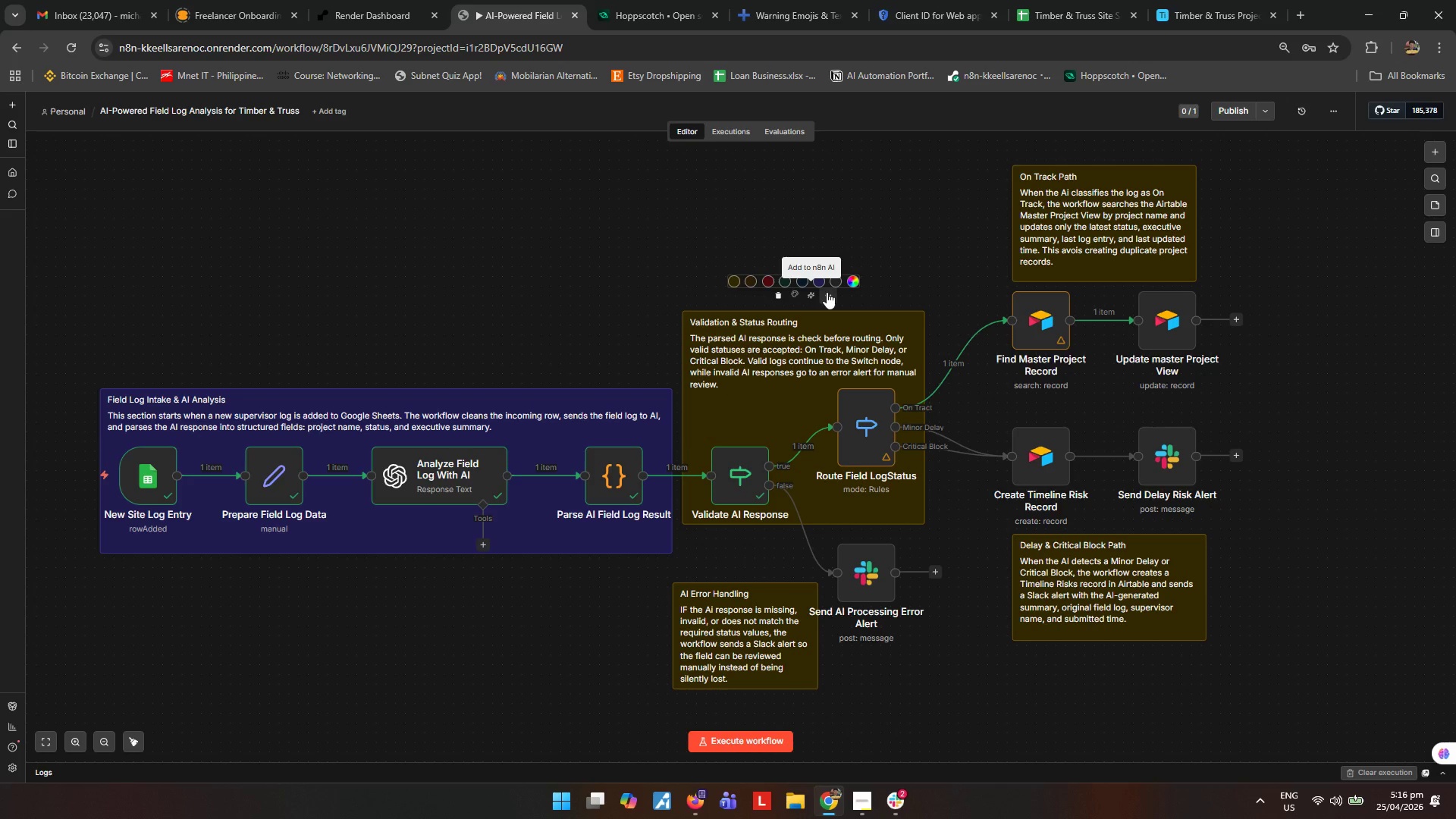 
left_click([838, 285])
 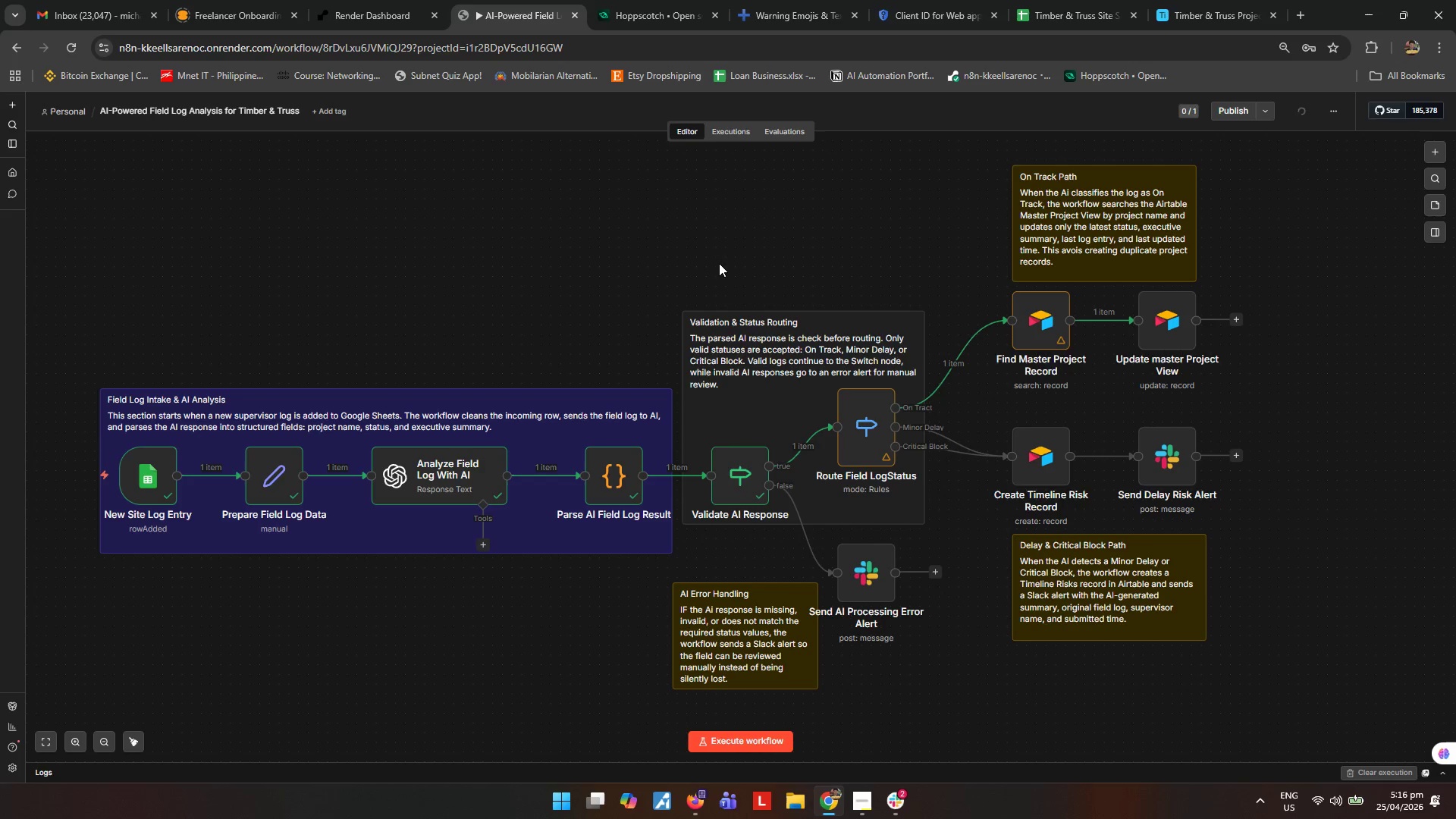 
wait(6.92)
 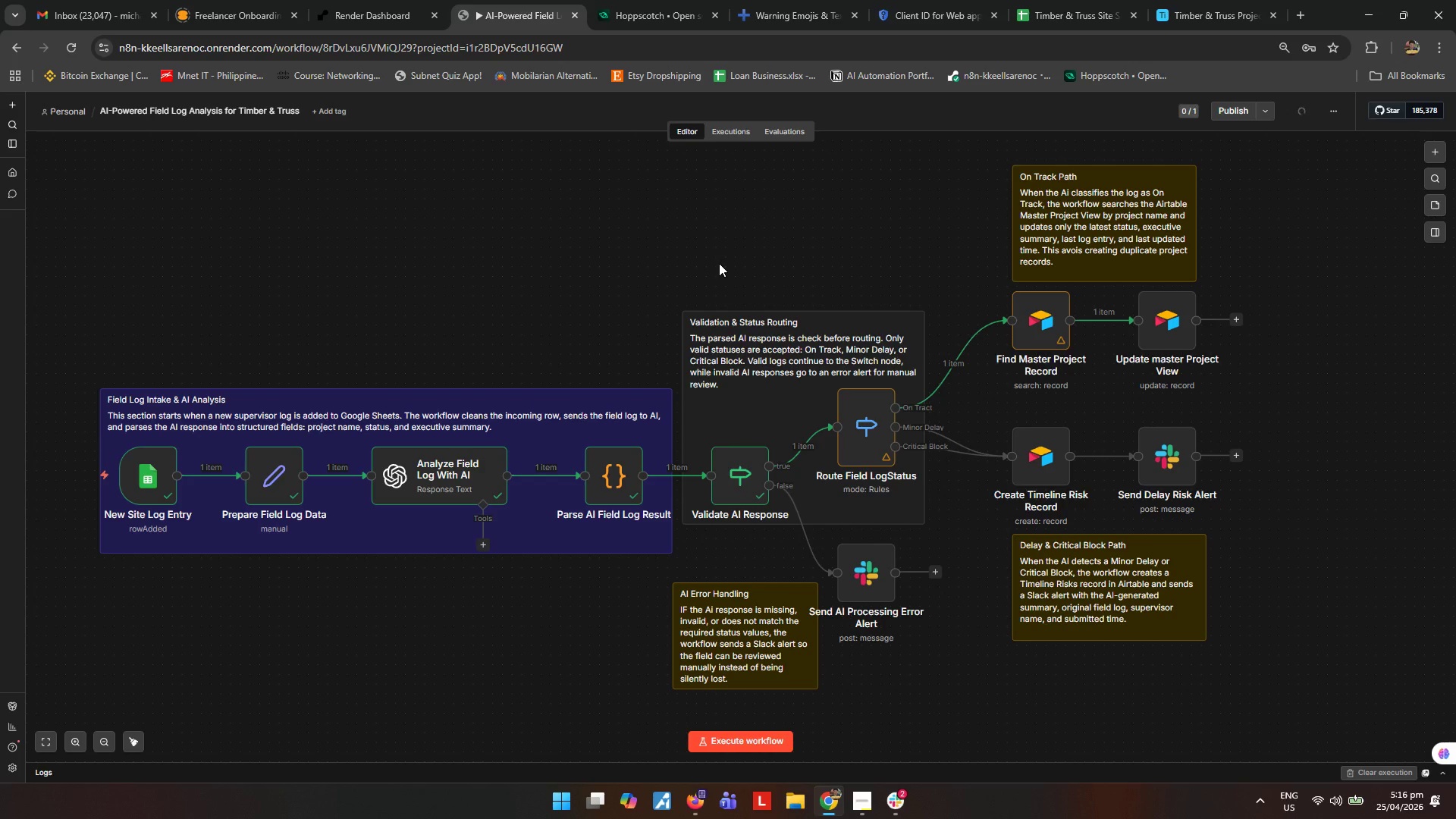 
left_click([379, 367])
 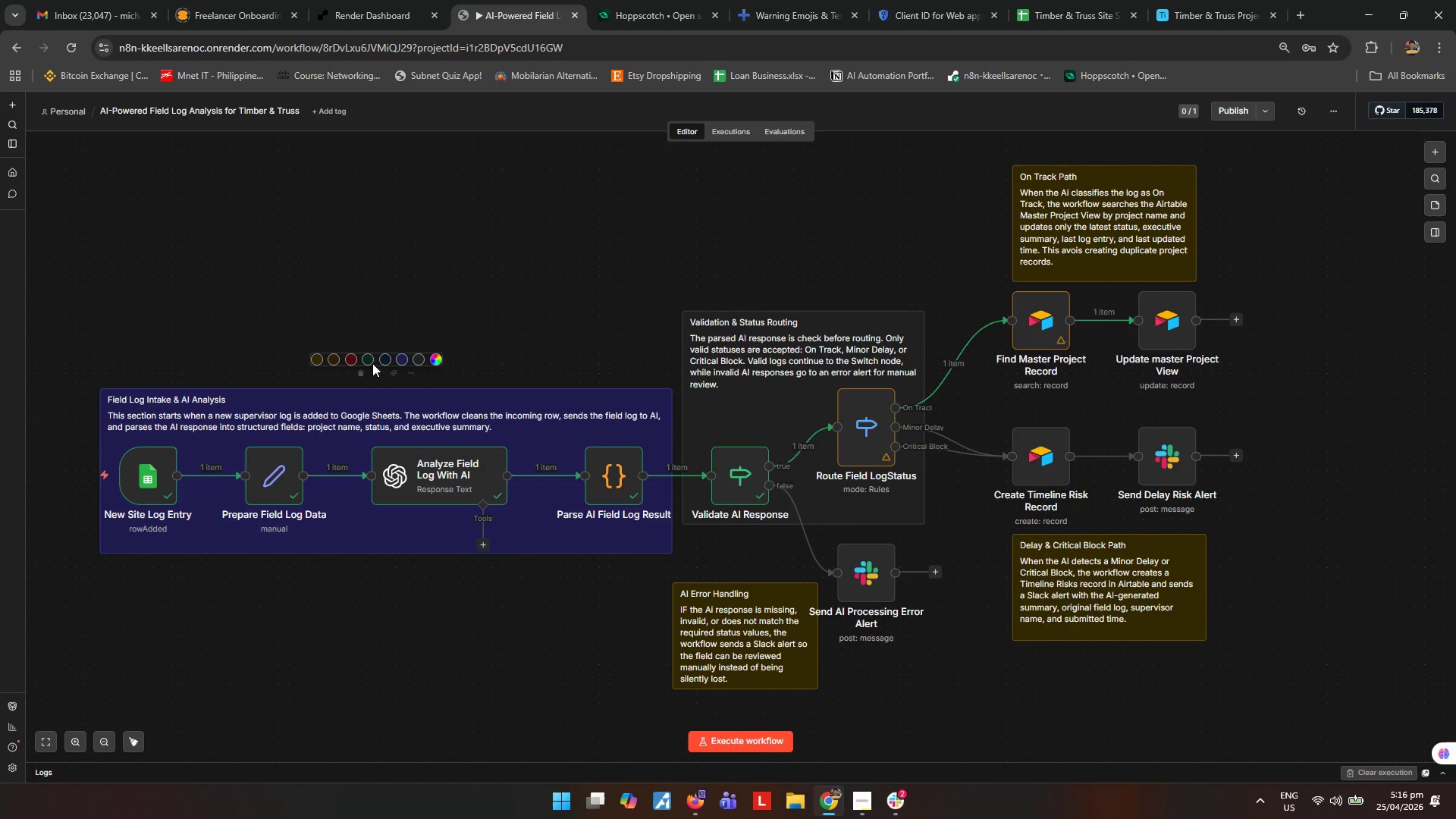 
left_click([369, 361])
 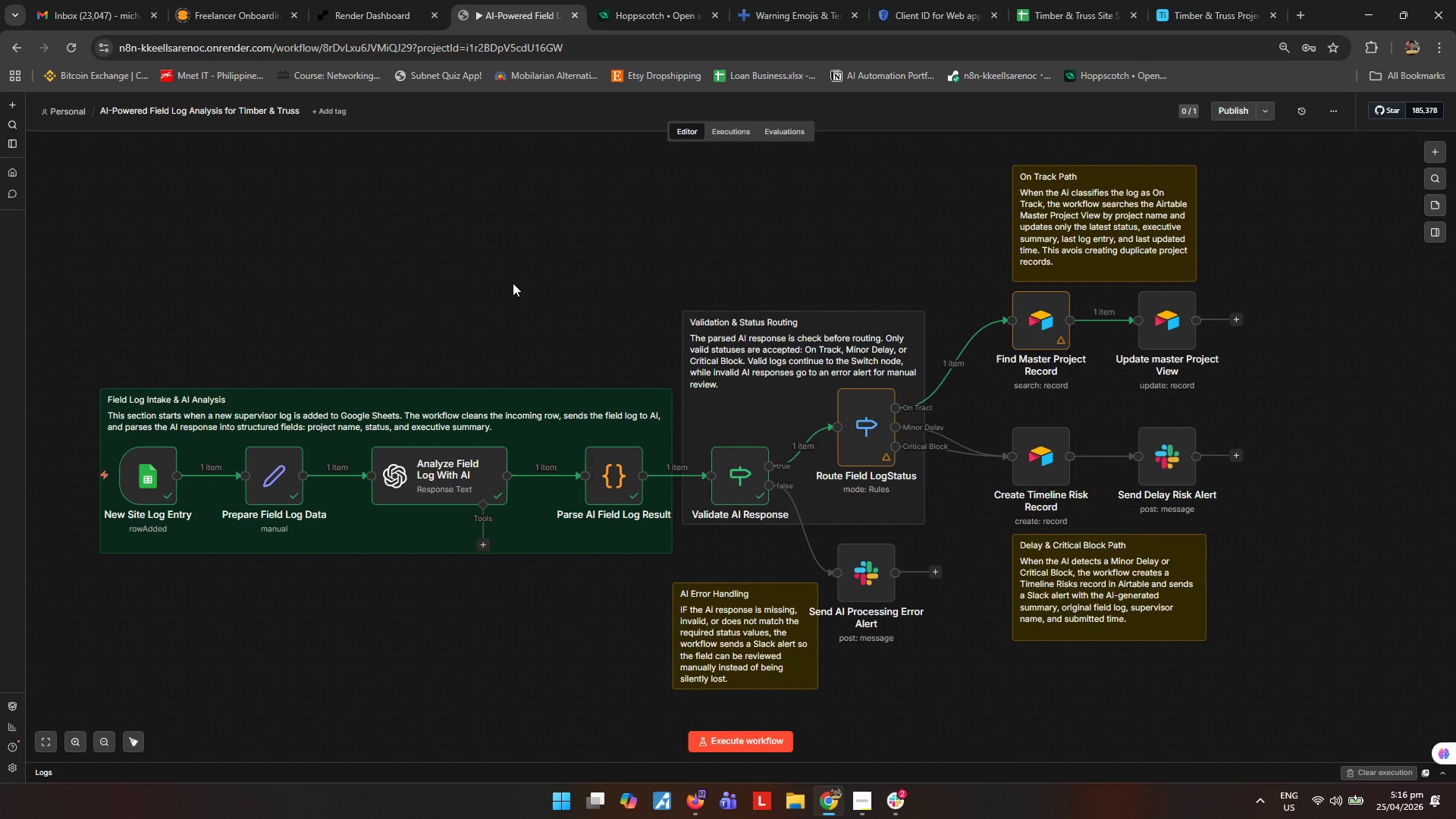 
wait(16.94)
 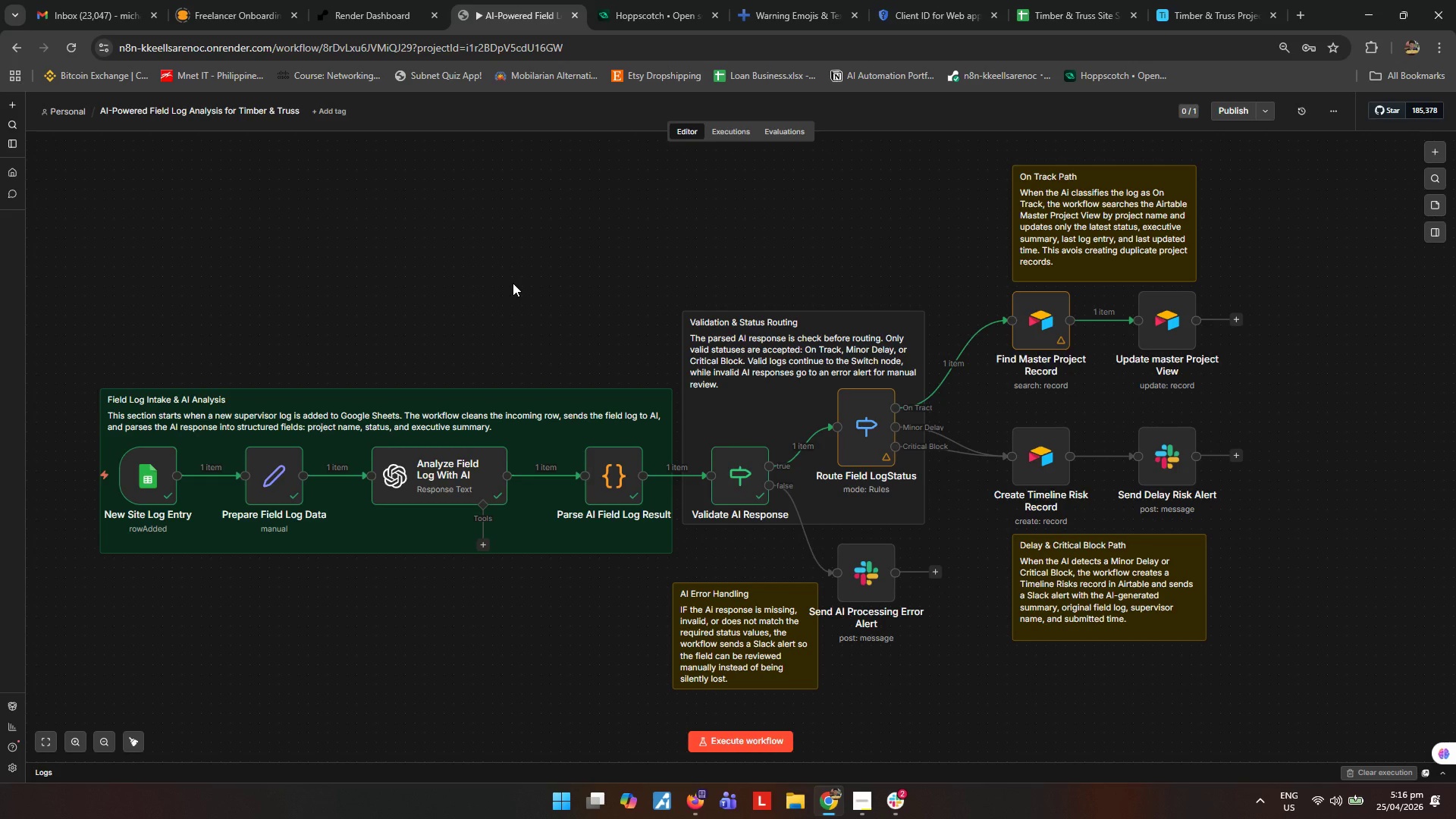 
left_click([513, 283])
 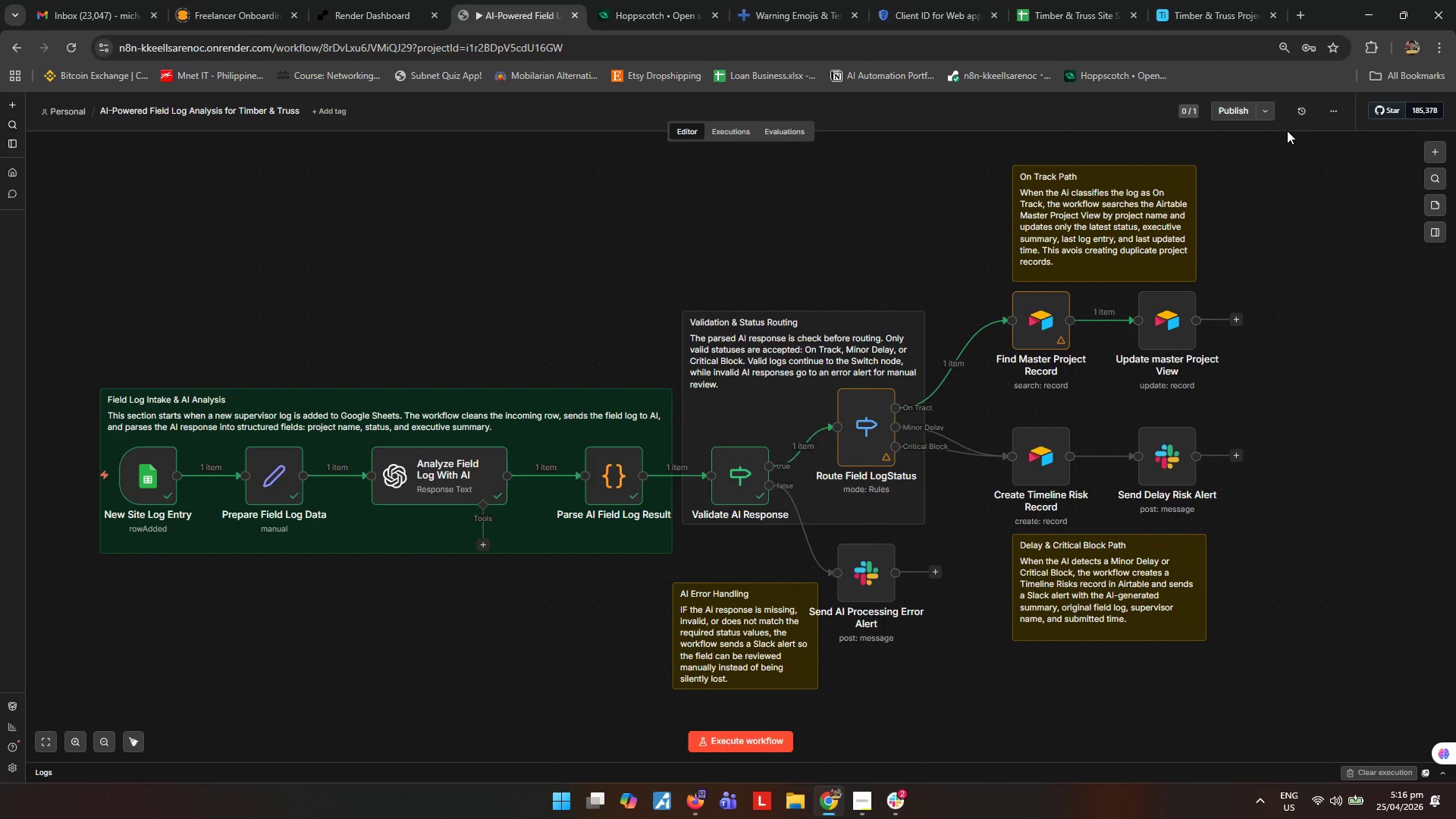 
left_click([1338, 118])
 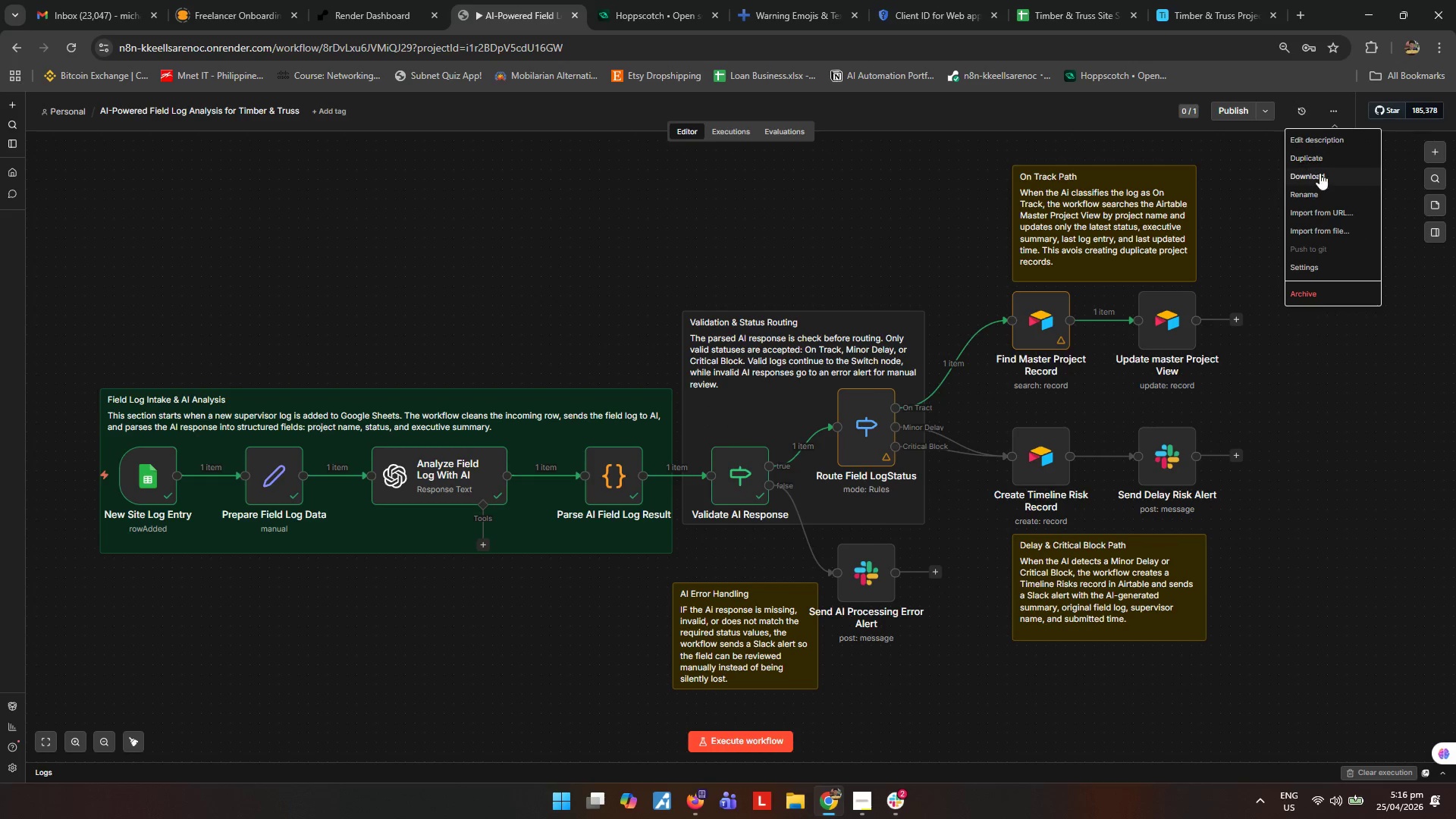 
left_click([1321, 175])
 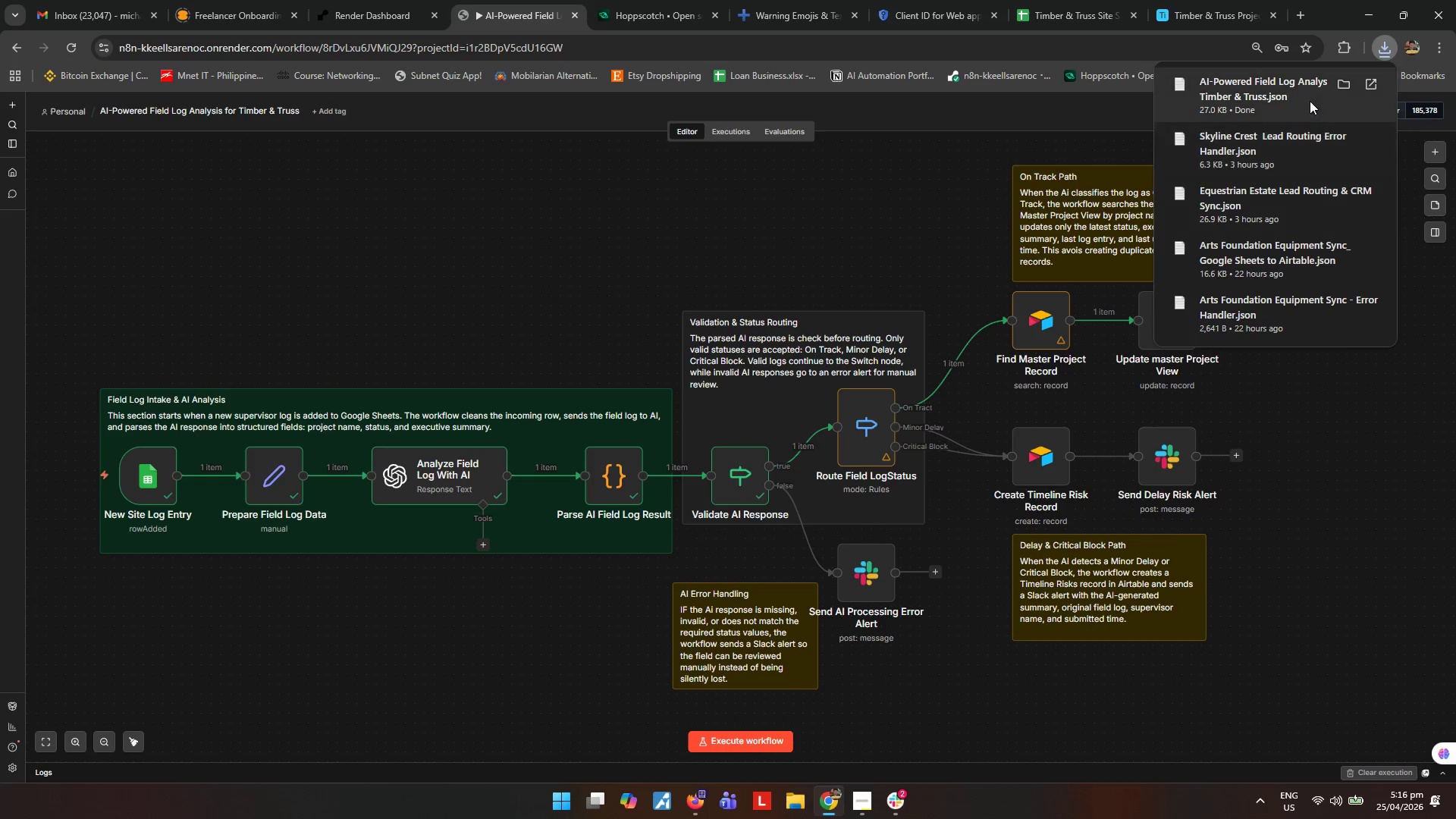 
left_click([1337, 89])
 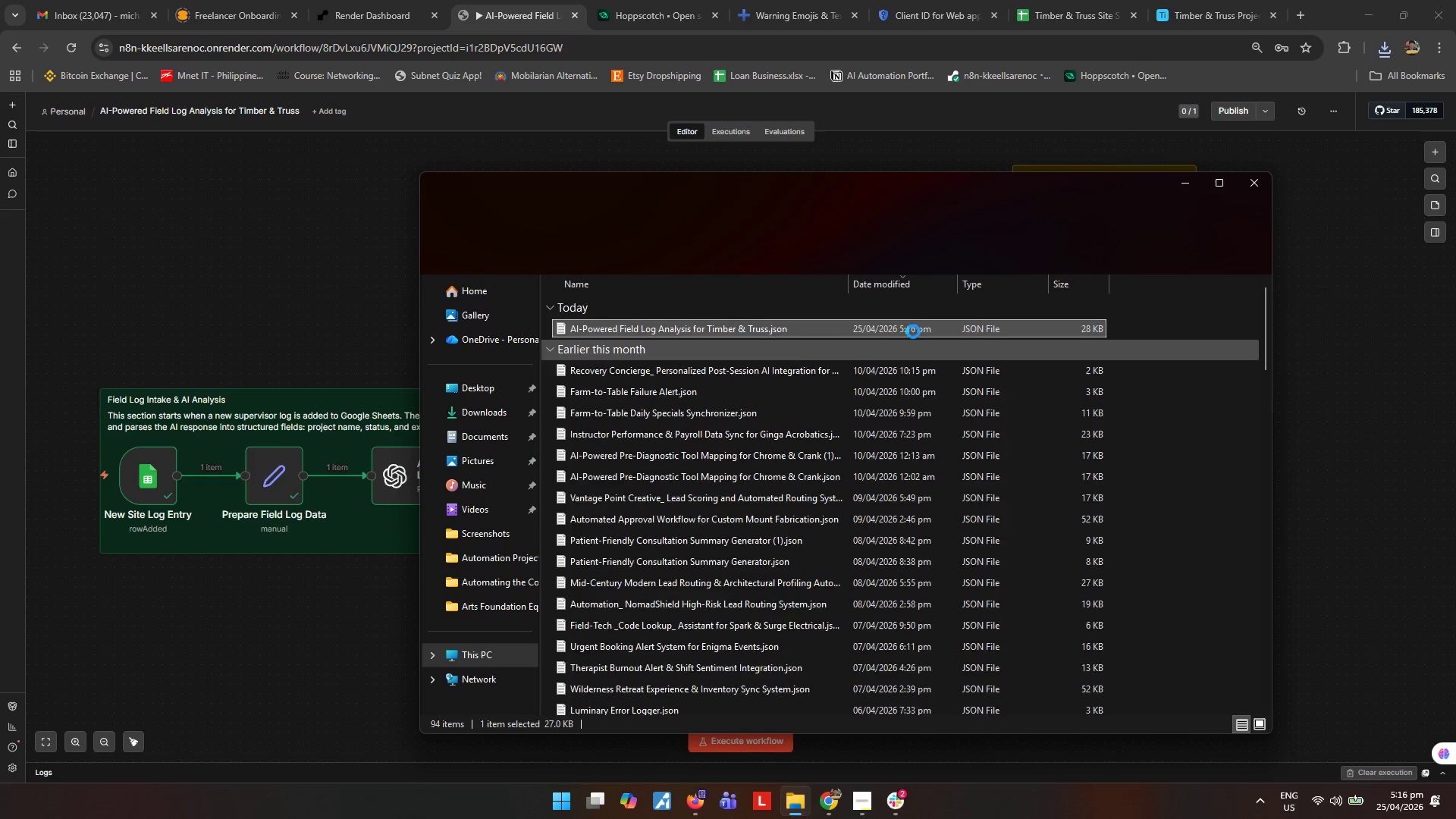 
key(Control+ControlLeft)
 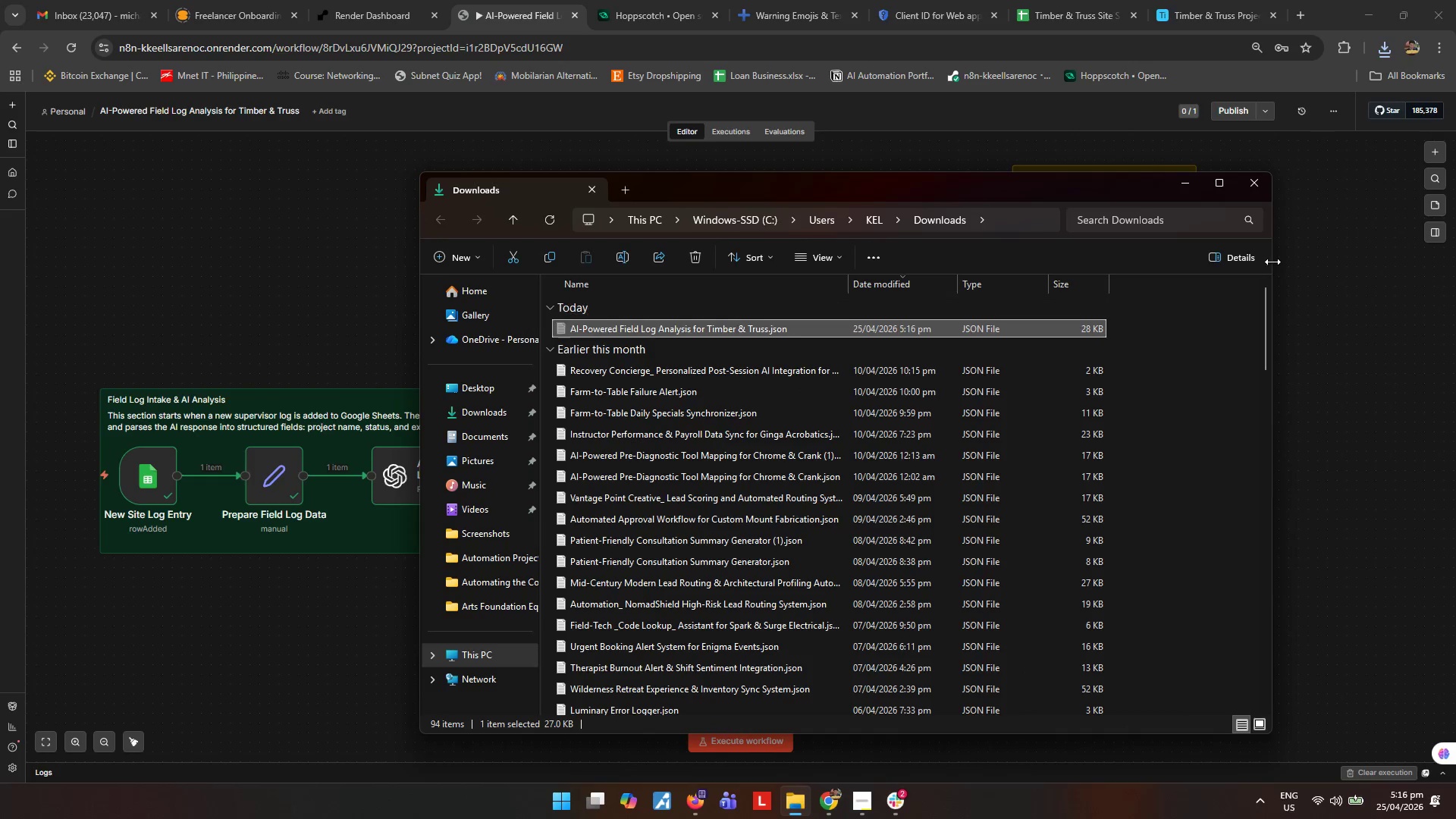 
key(Control+X)
 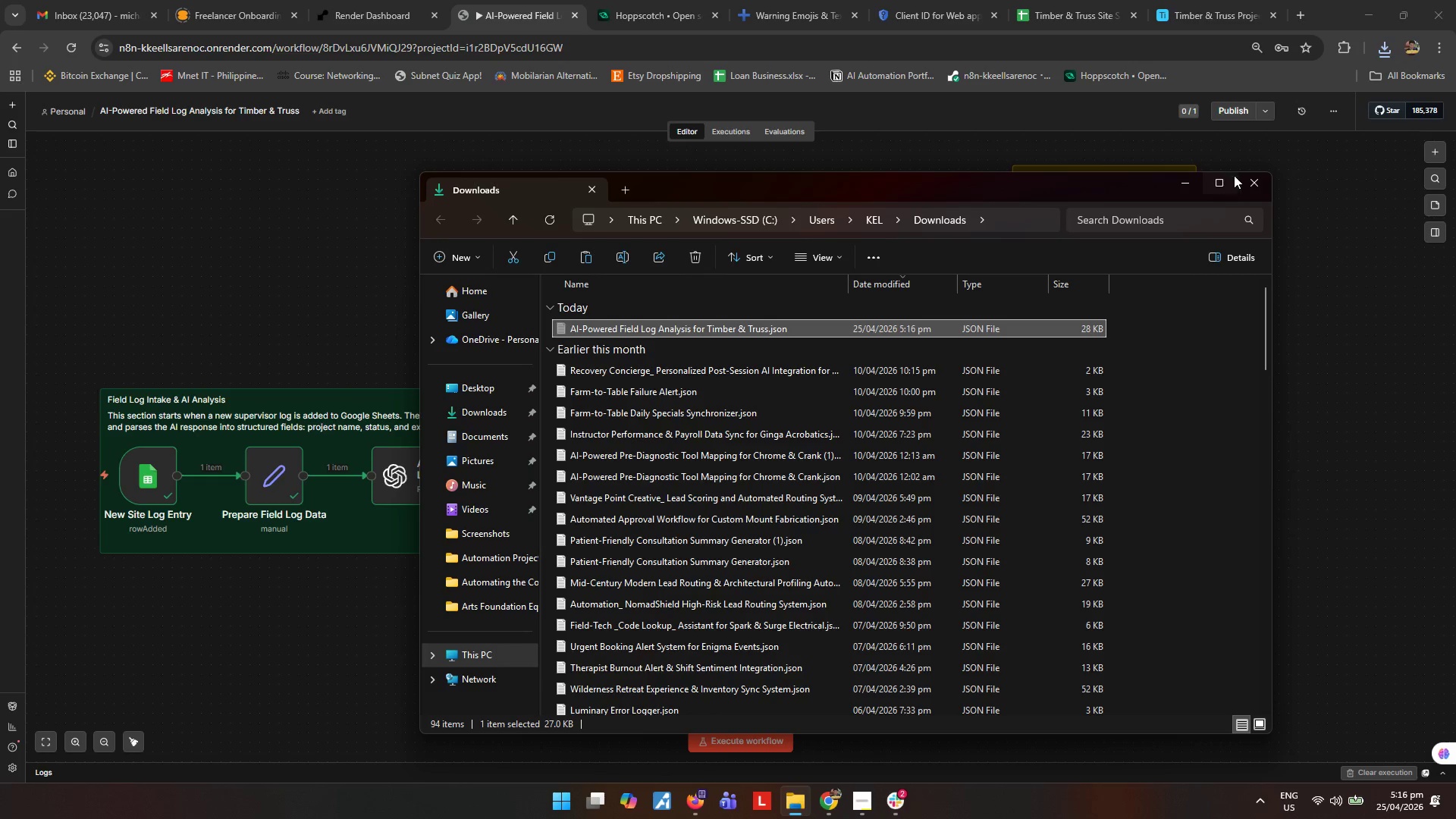 
left_click([1241, 178])
 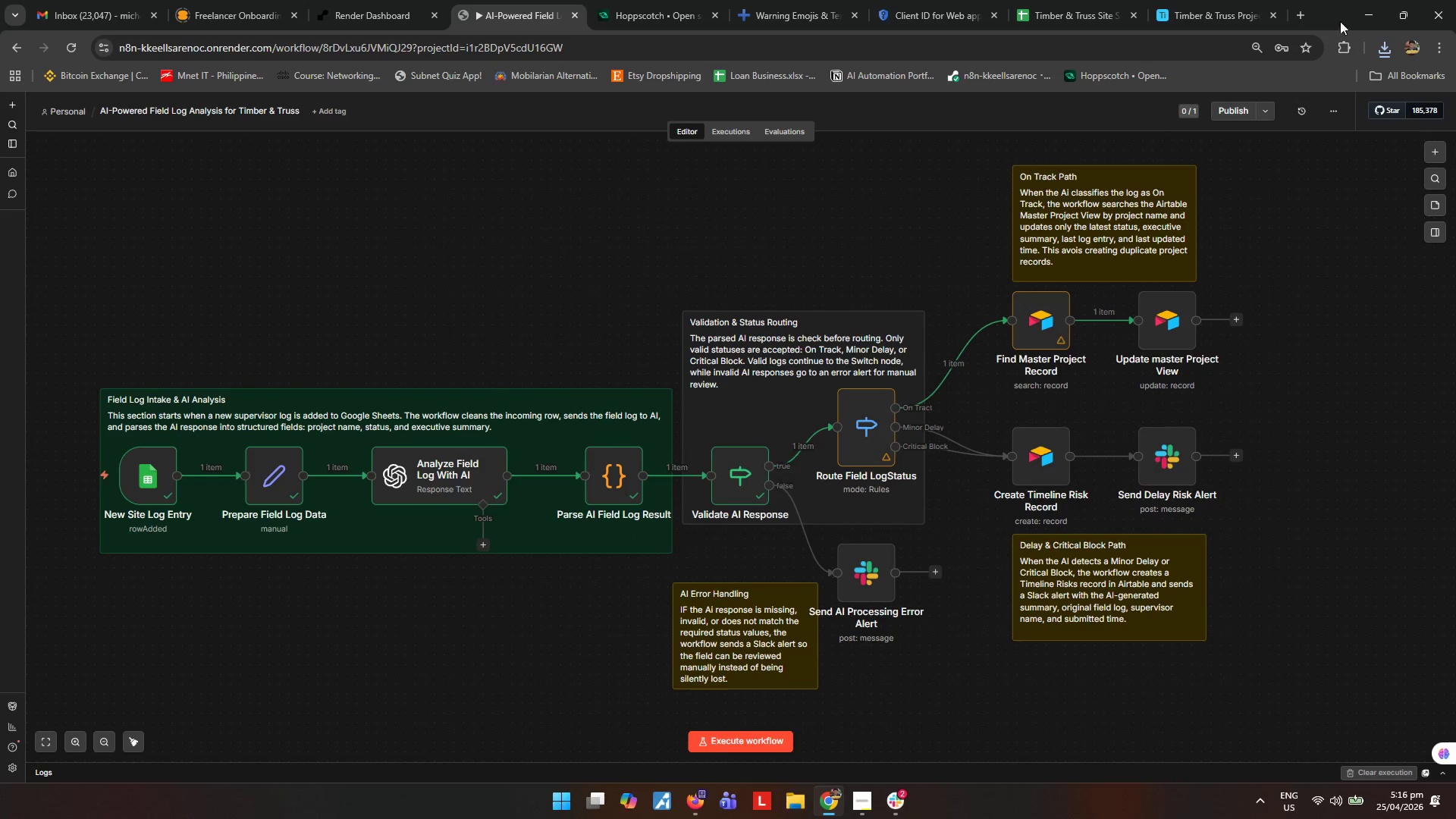 
left_click([1368, 6])